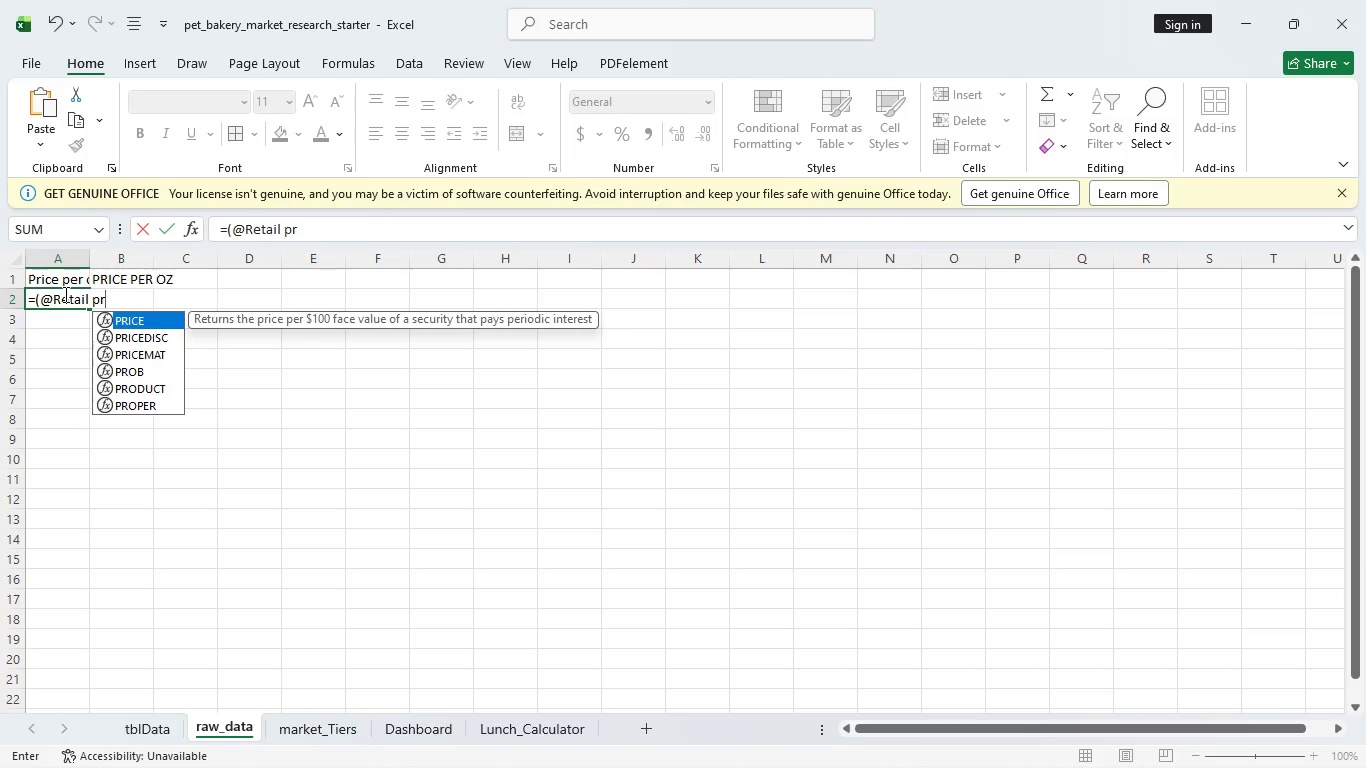 
wait(6.11)
 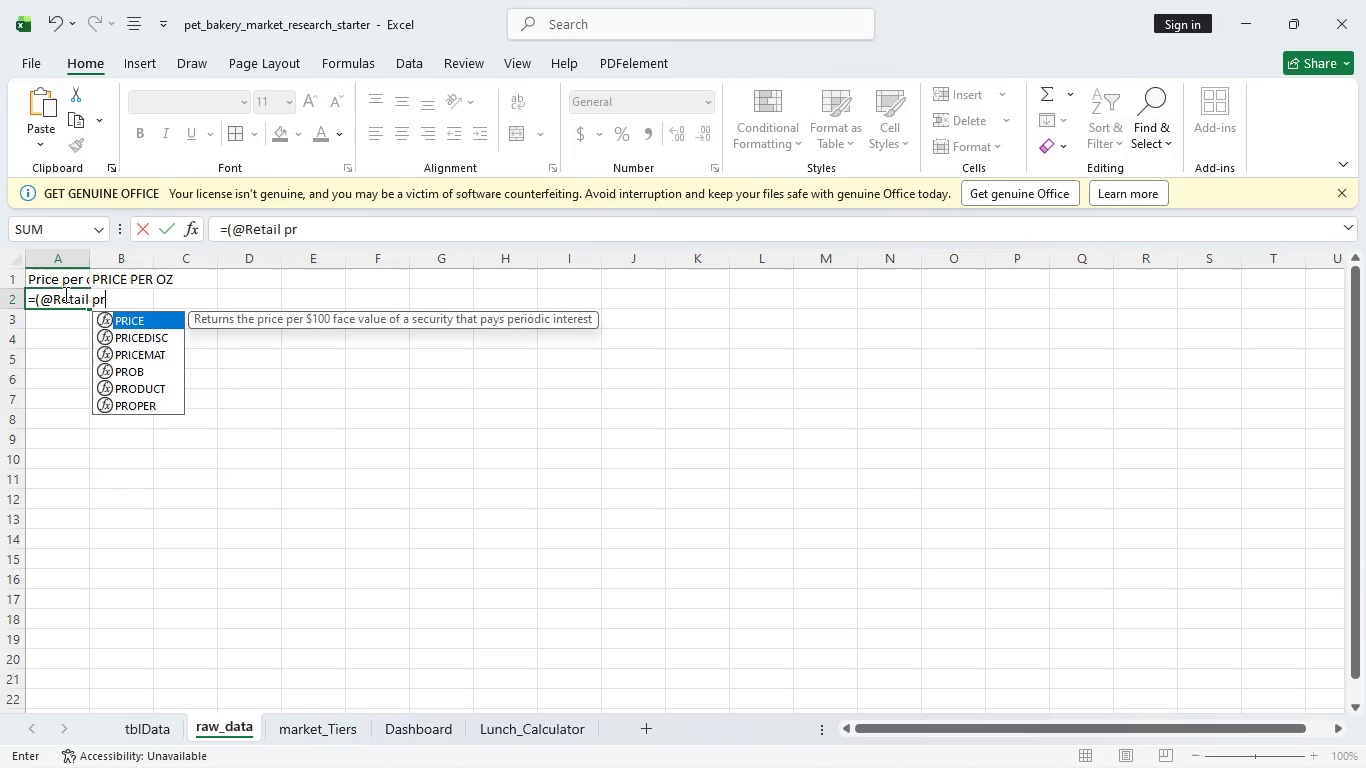 
type(ic)
 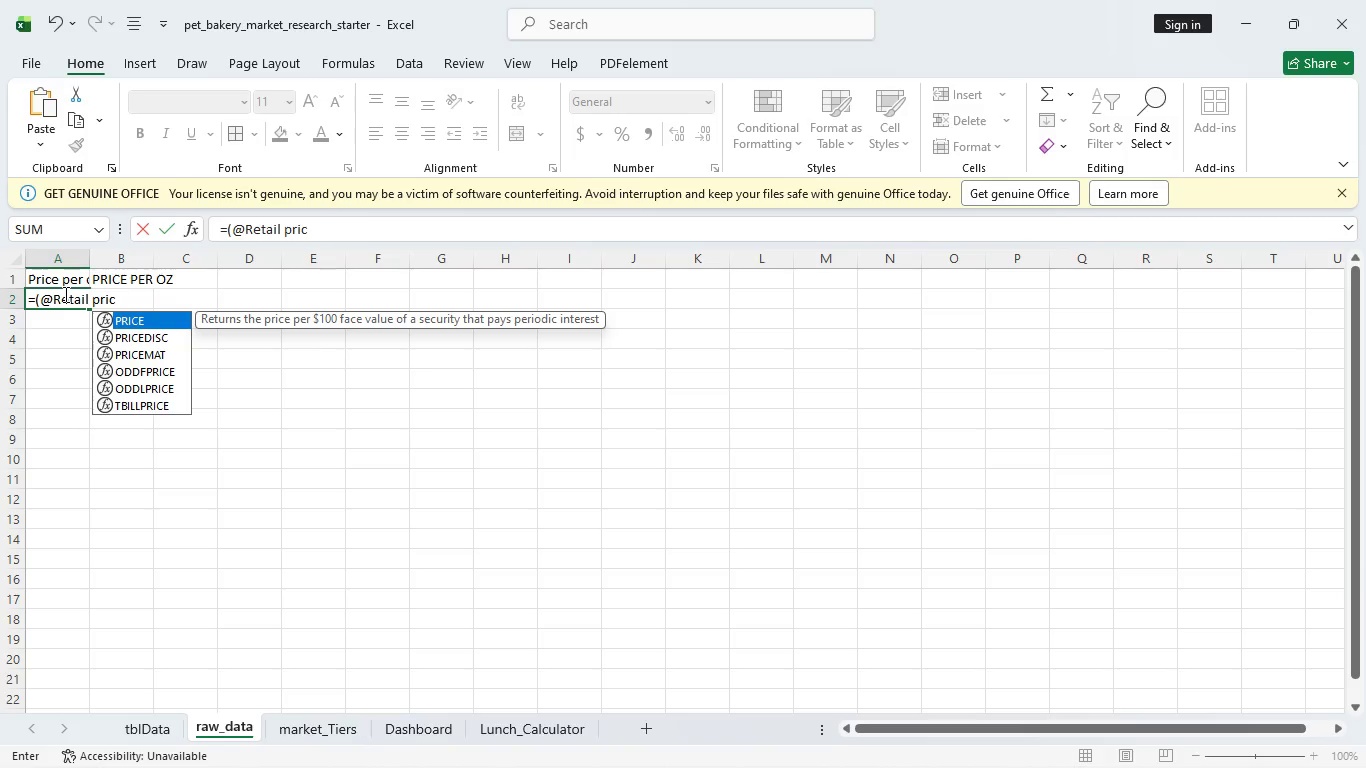 
key(E)
 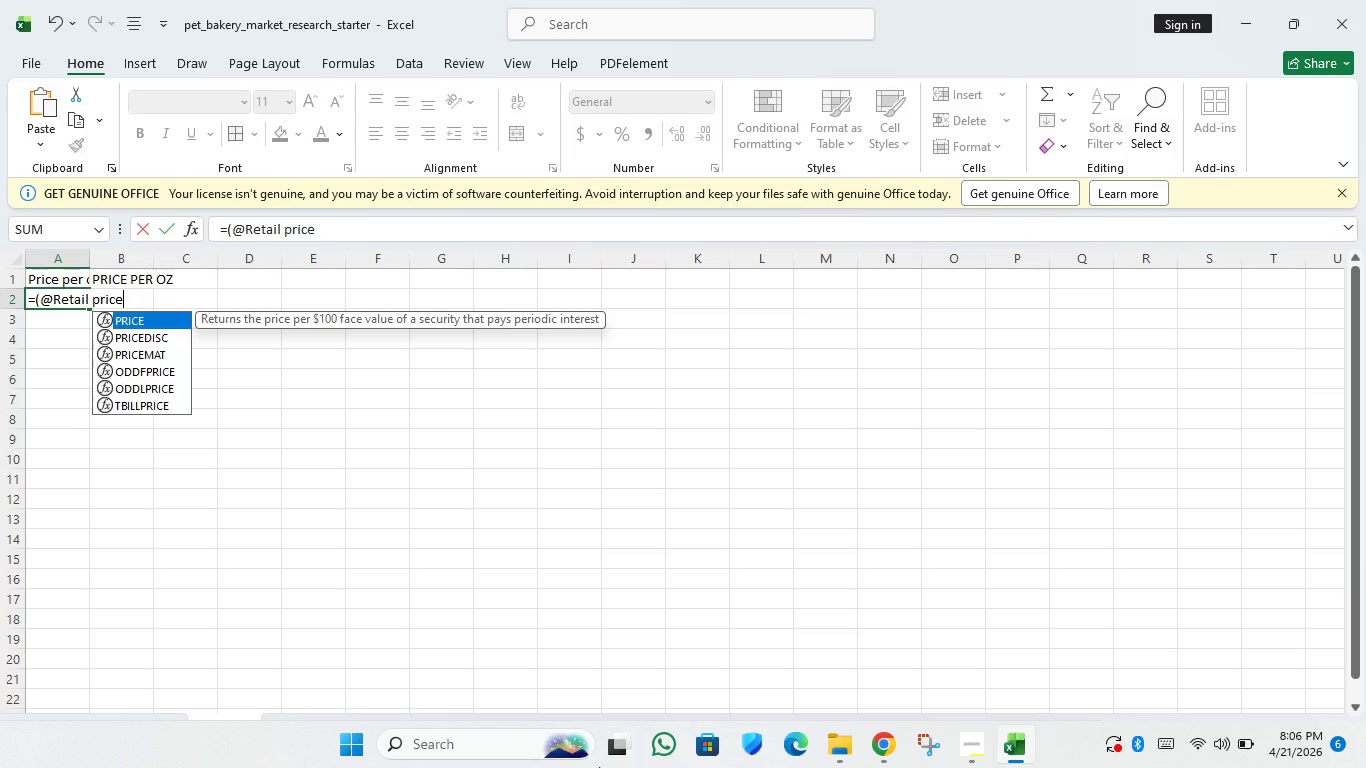 
wait(40.61)
 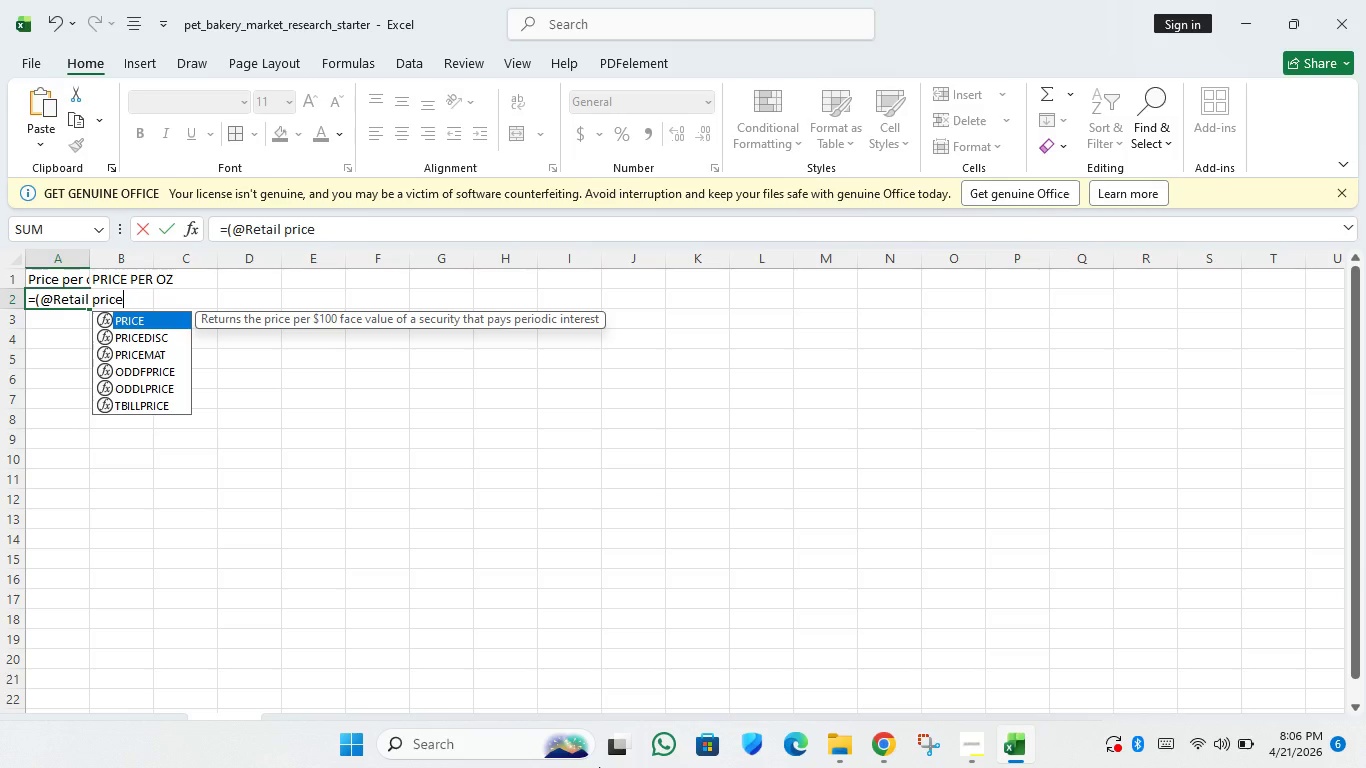 
left_click([40, 299])
 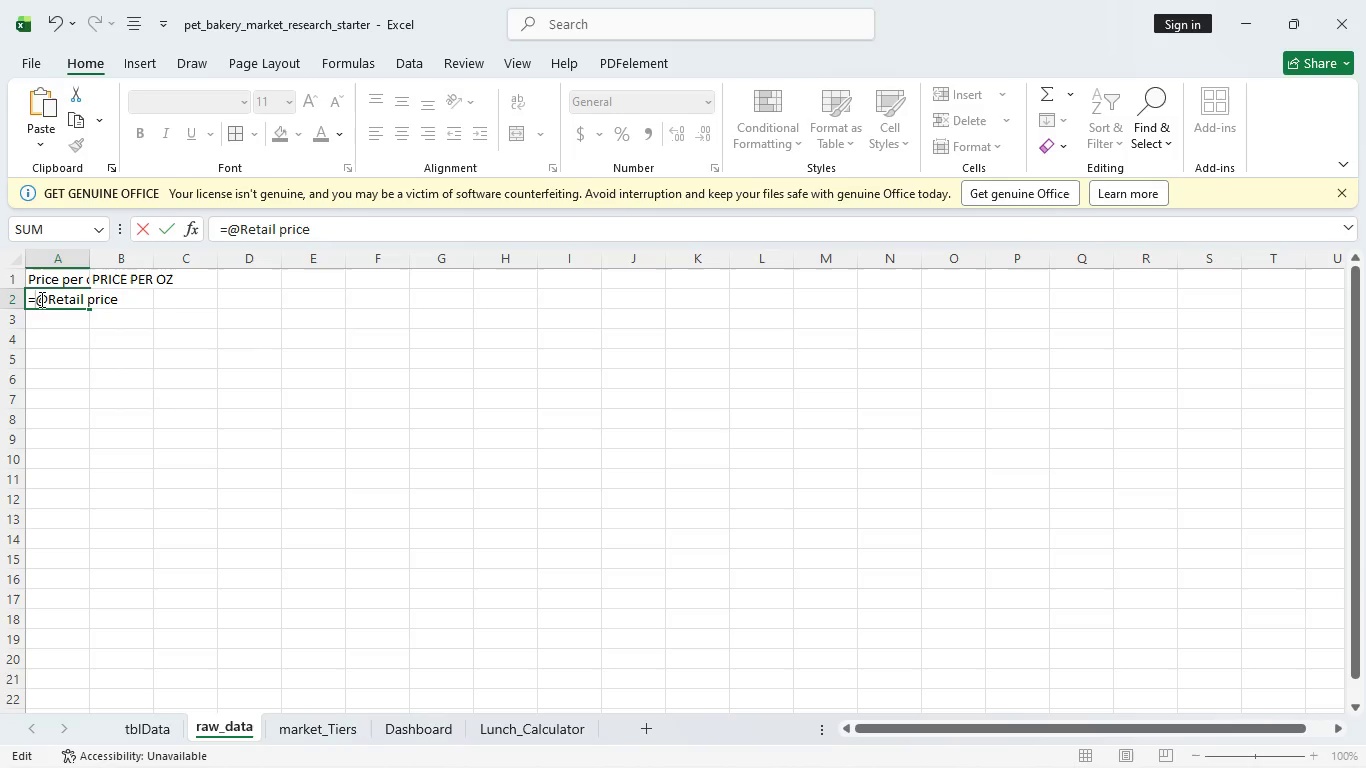 
key(Backspace)
 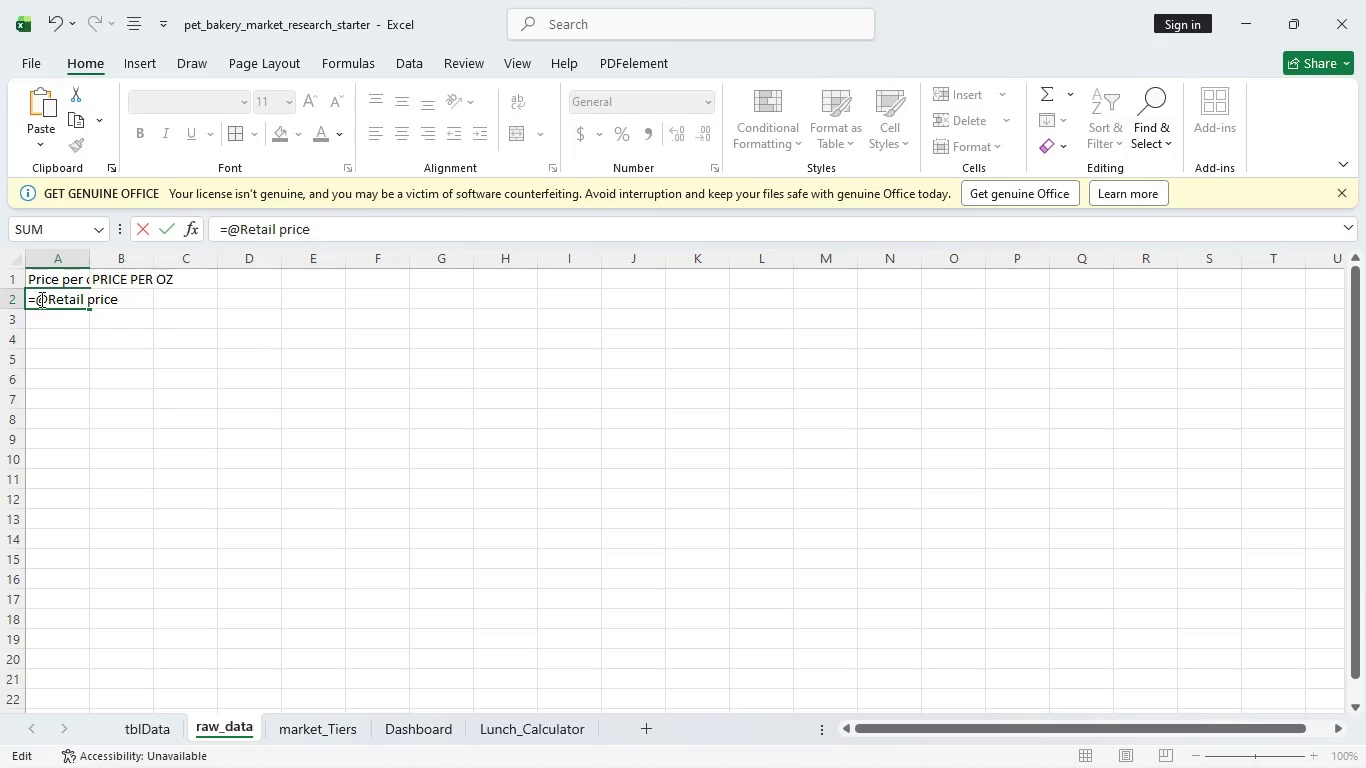 
wait(9.53)
 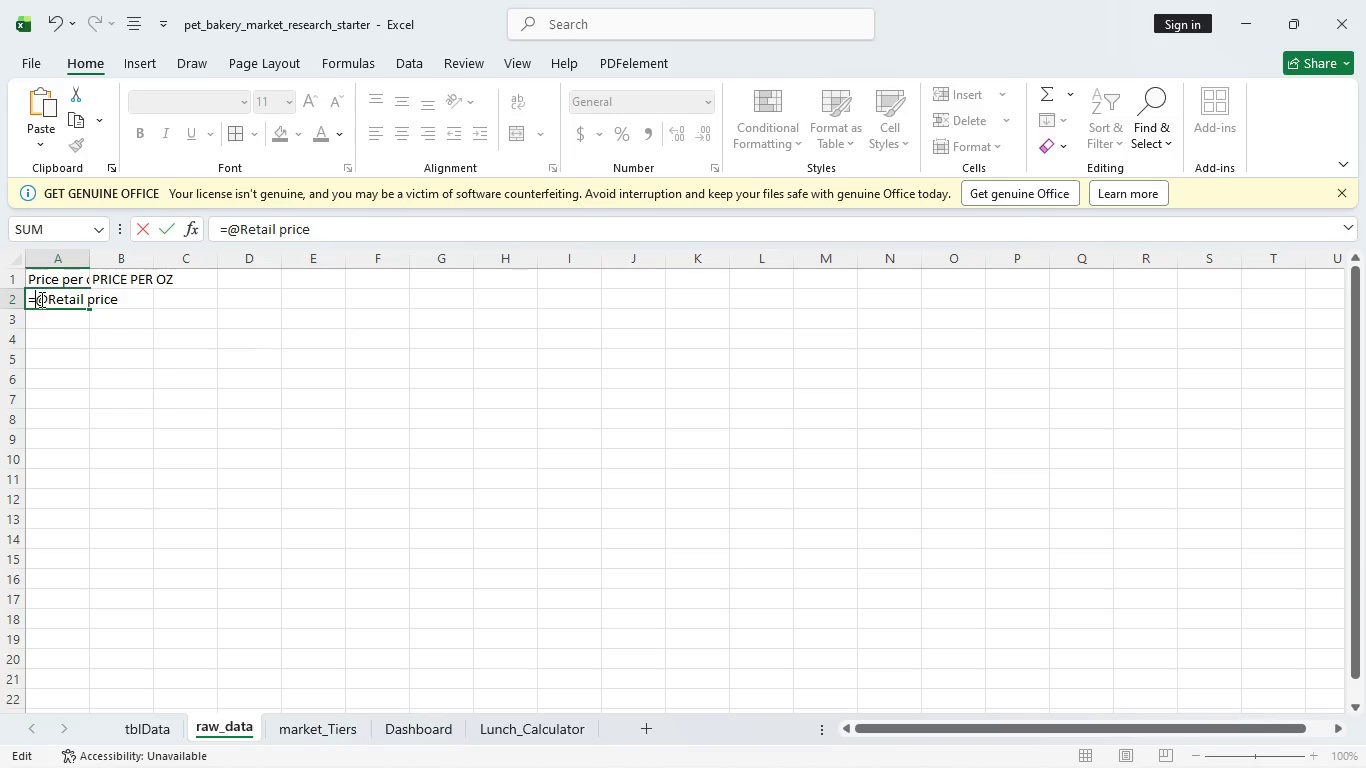 
key(Shift+BracketRight)
 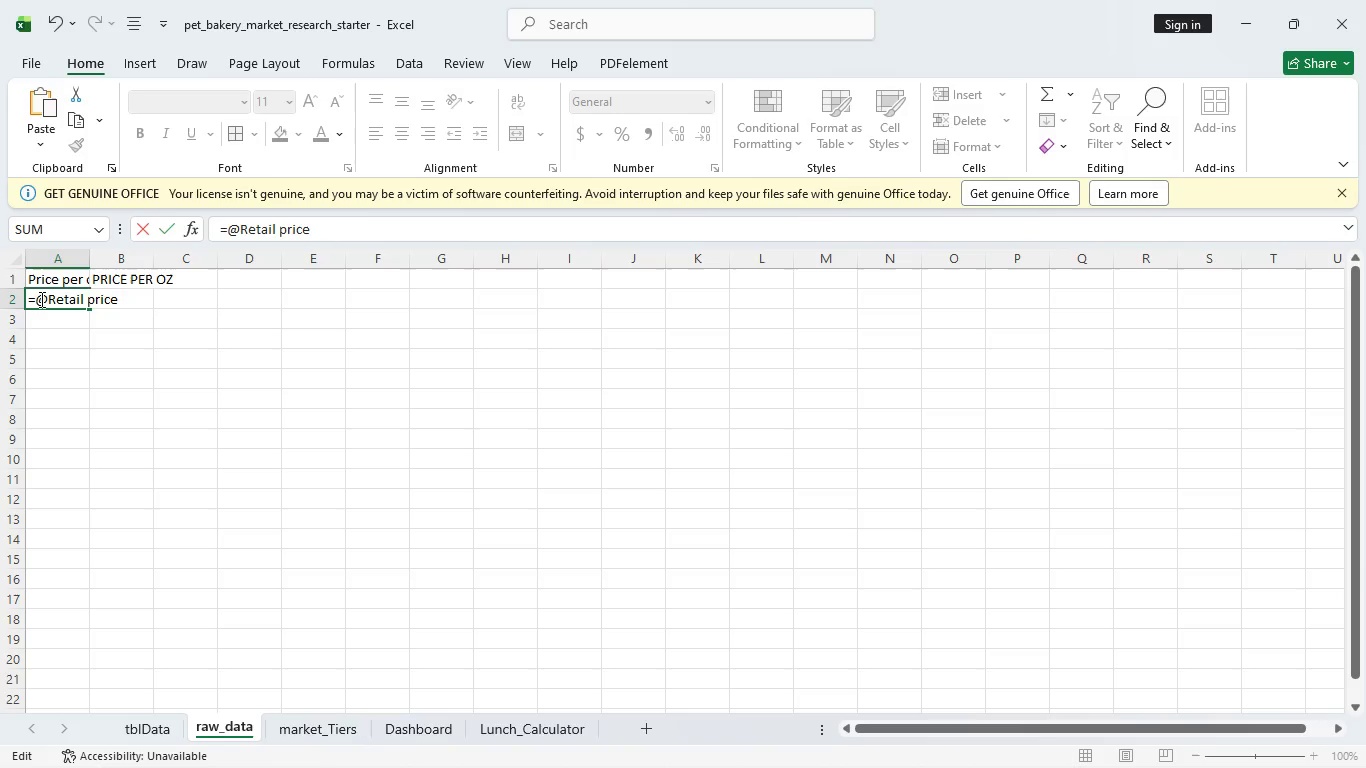 
key(Backspace)
 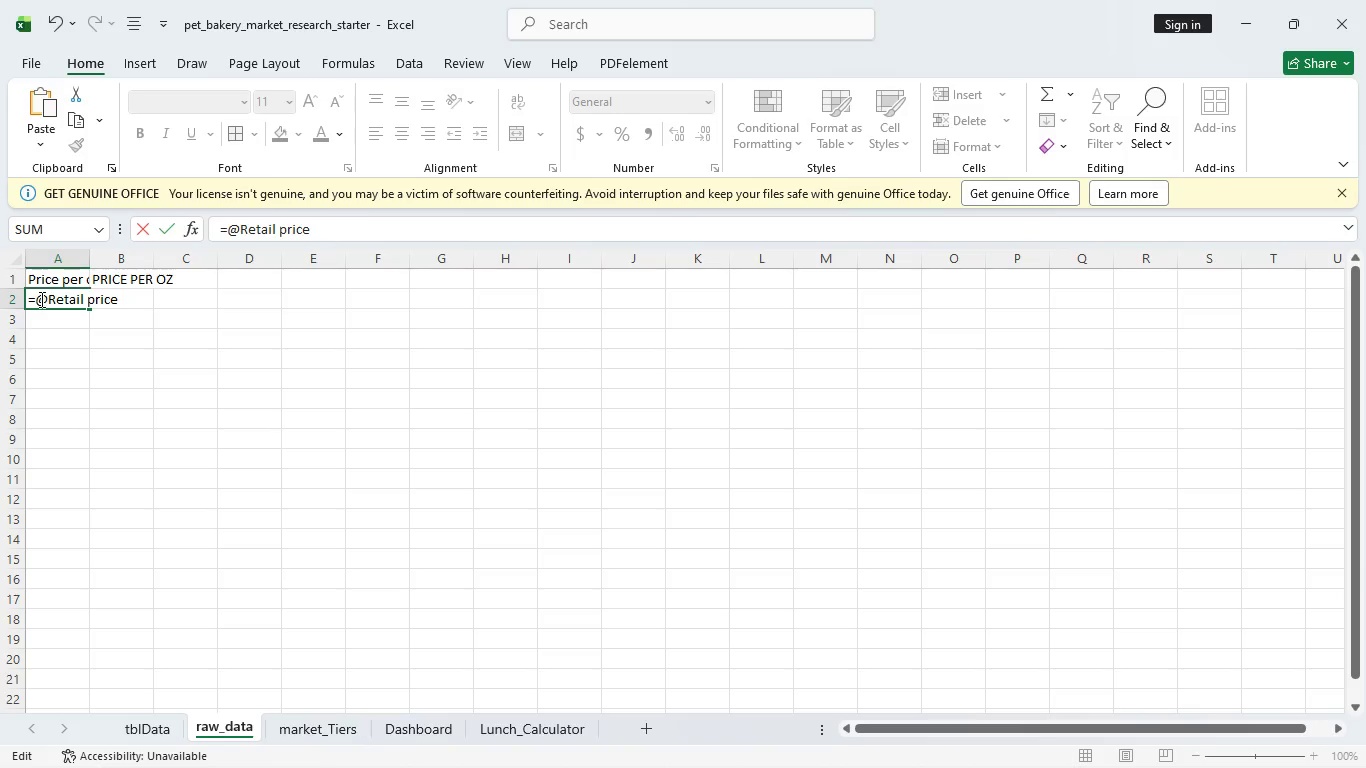 
key(Shift+BracketLeft)
 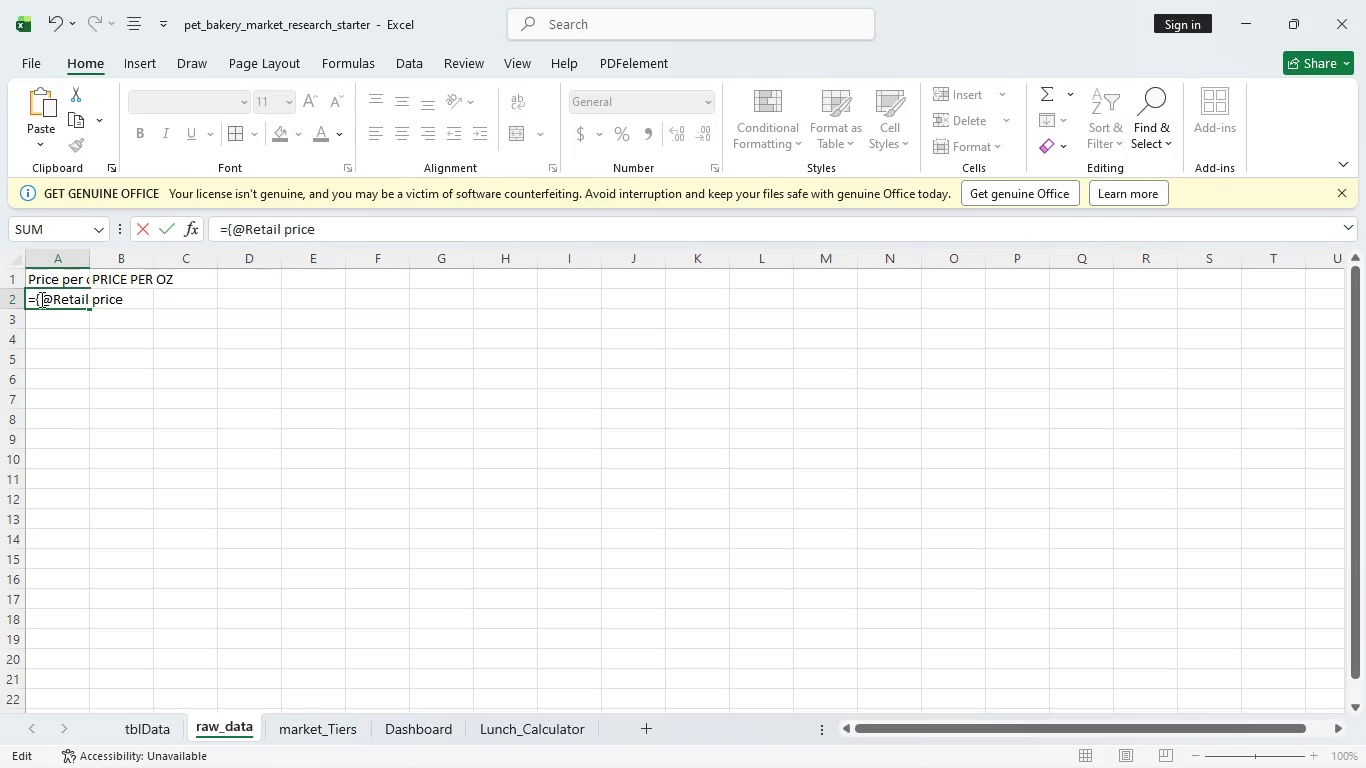 
wait(5.98)
 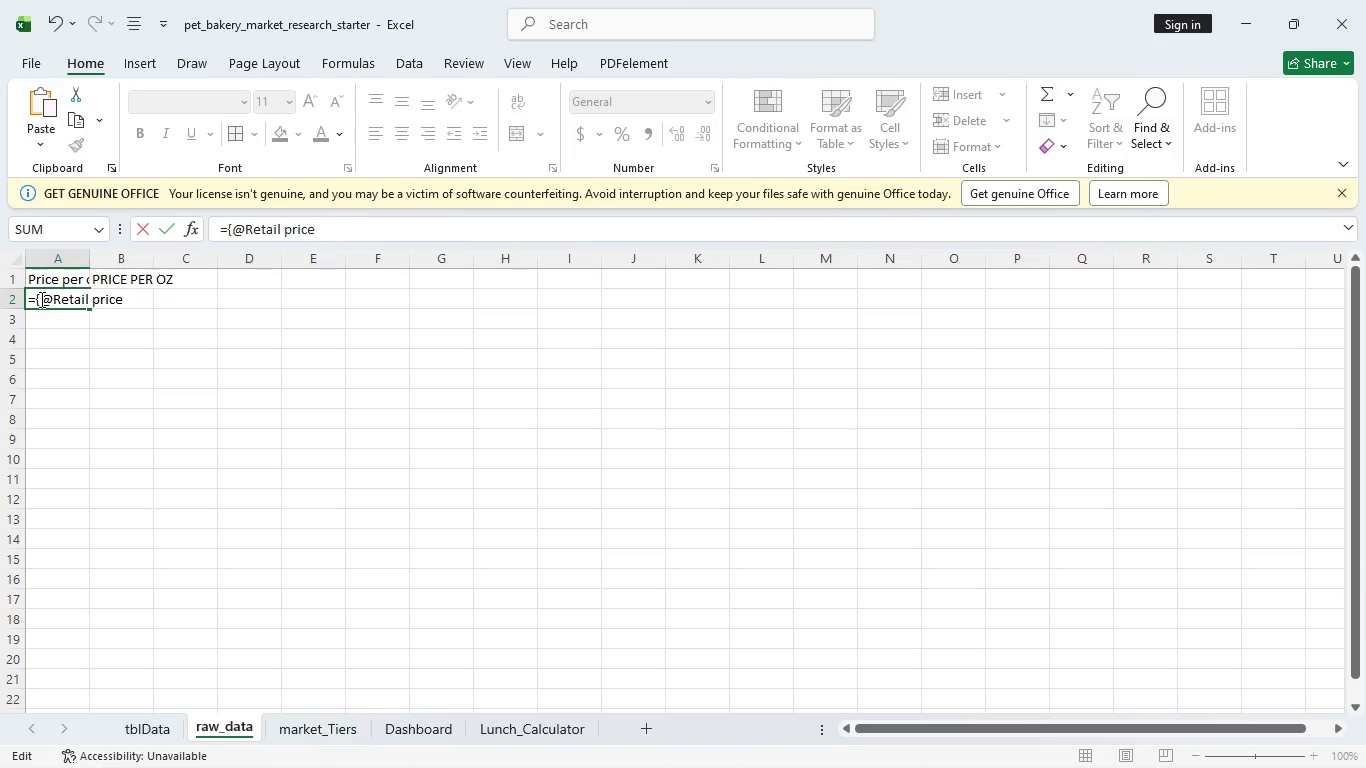 
key(Backspace)
 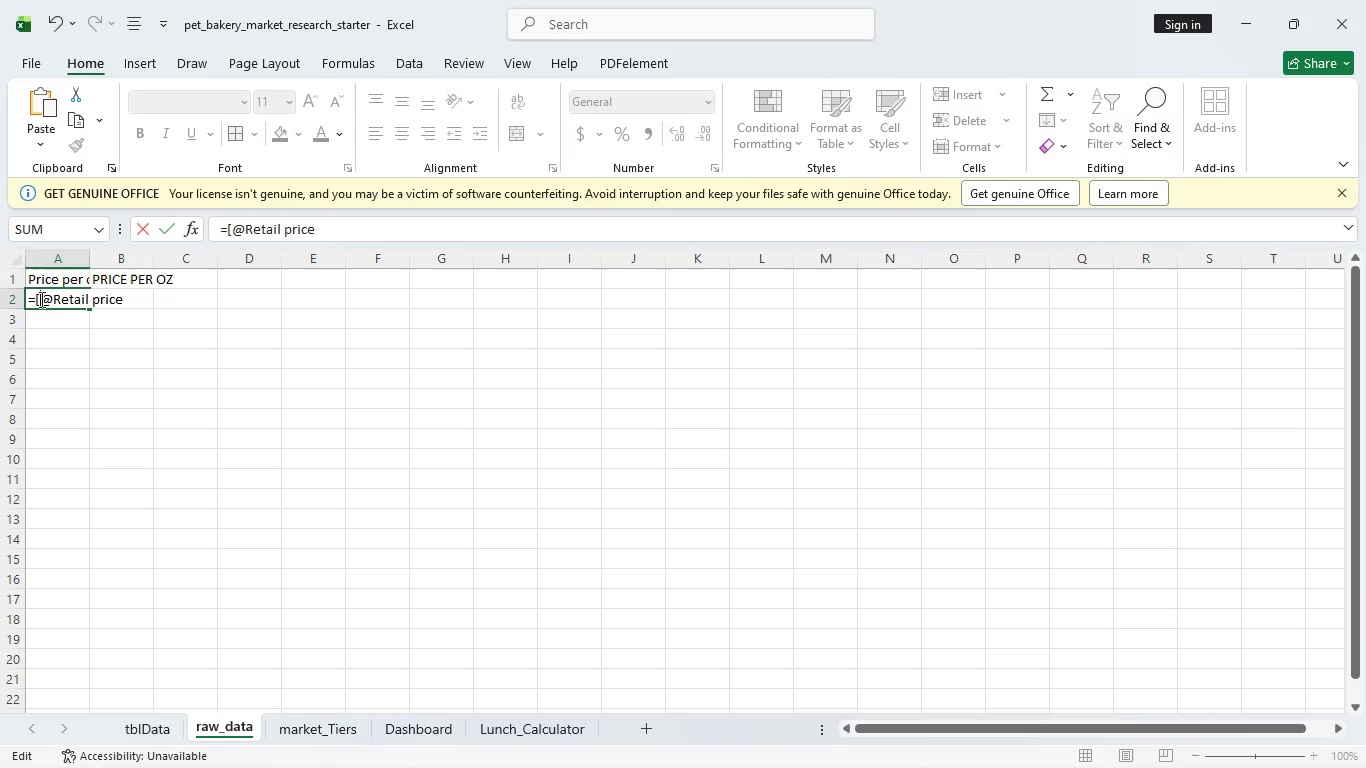 
key(BracketLeft)
 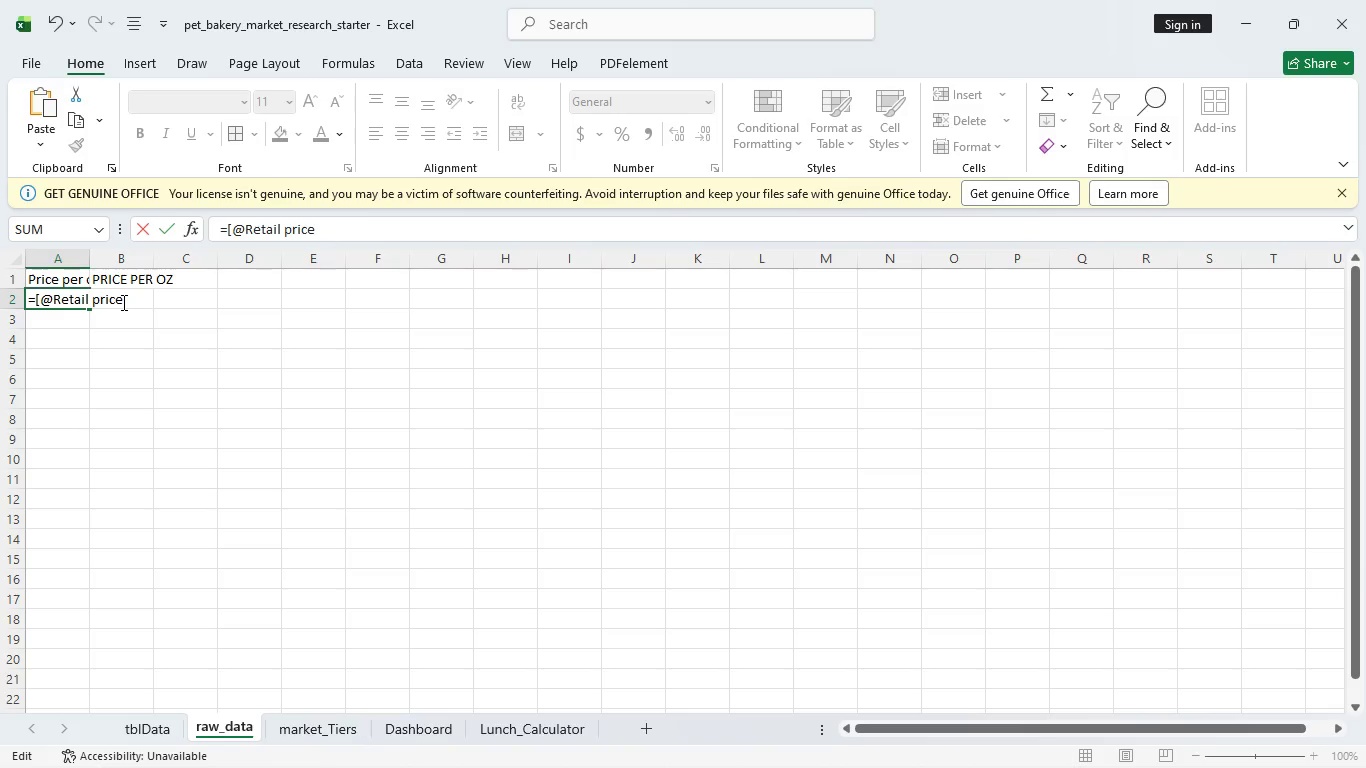 
left_click([122, 302])
 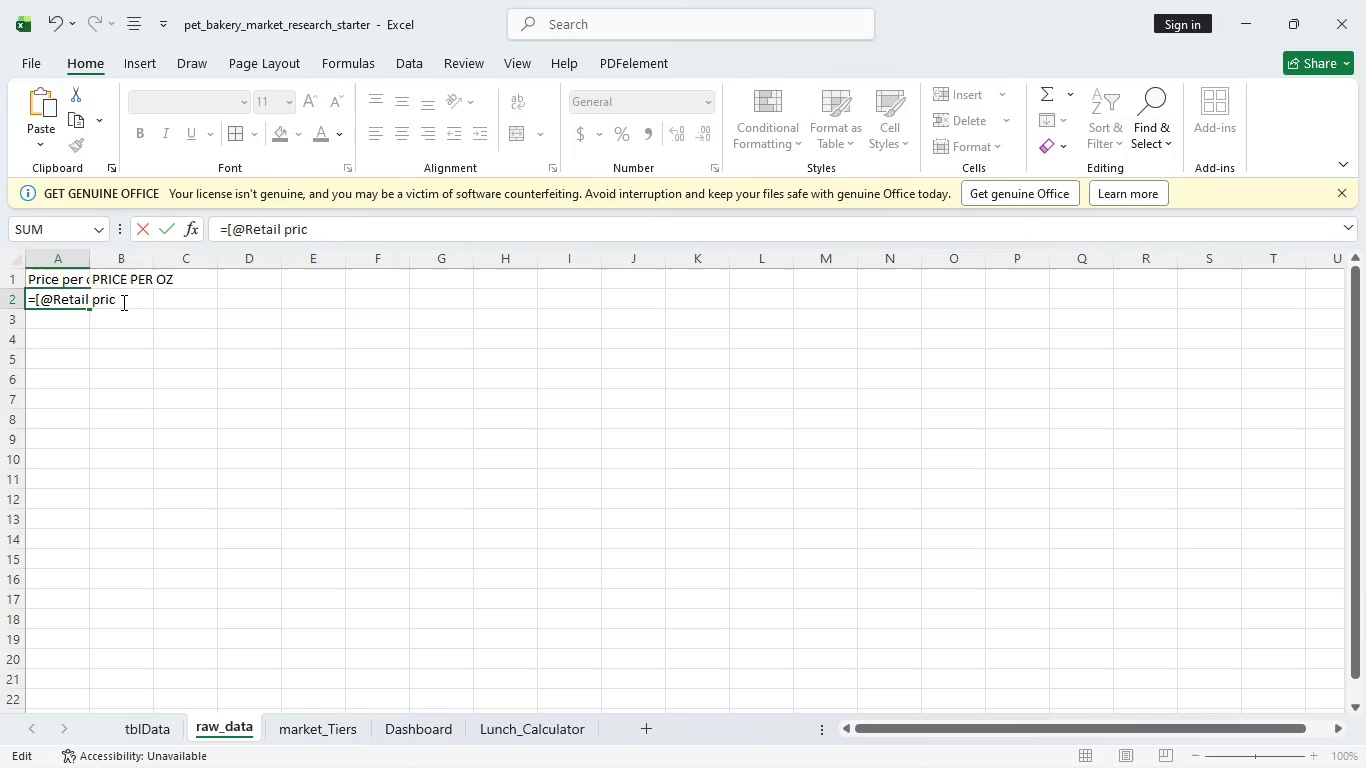 
key(Backspace)
 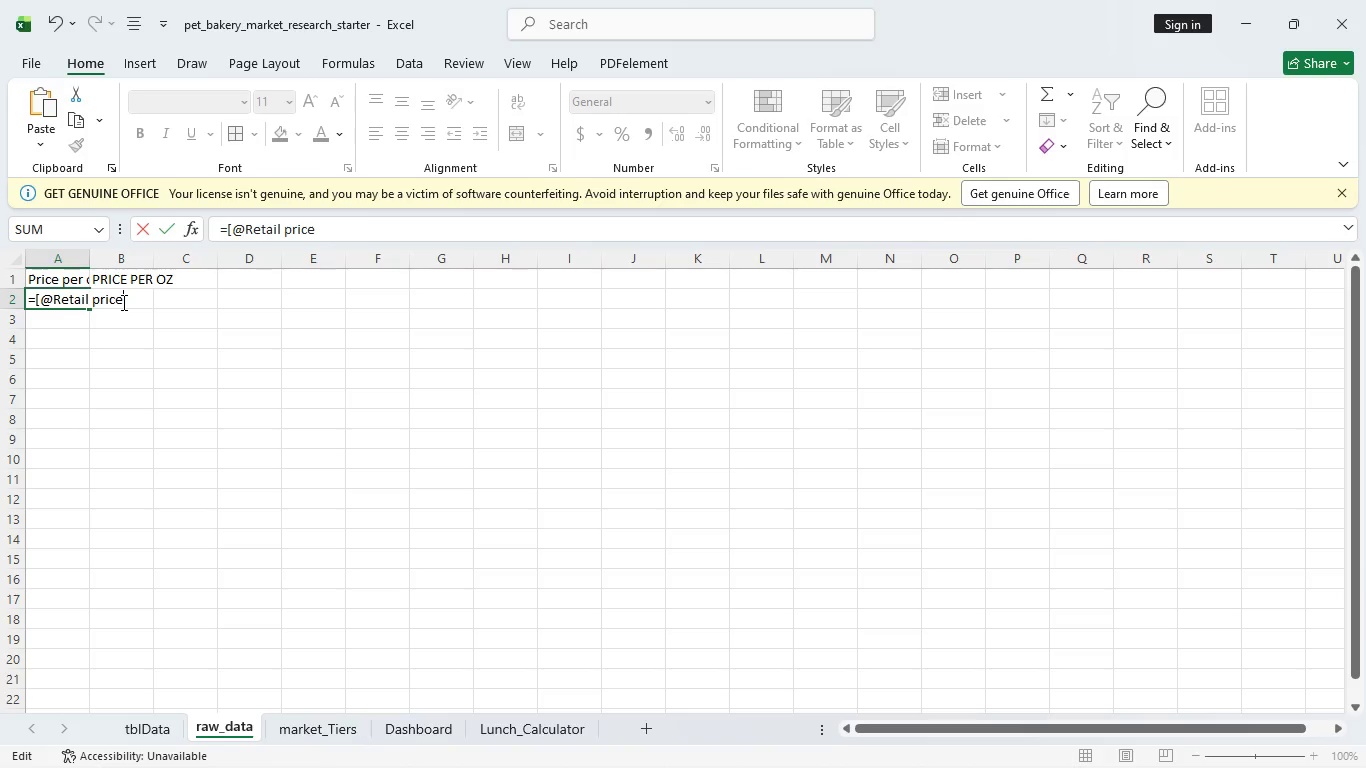 
key(E)
 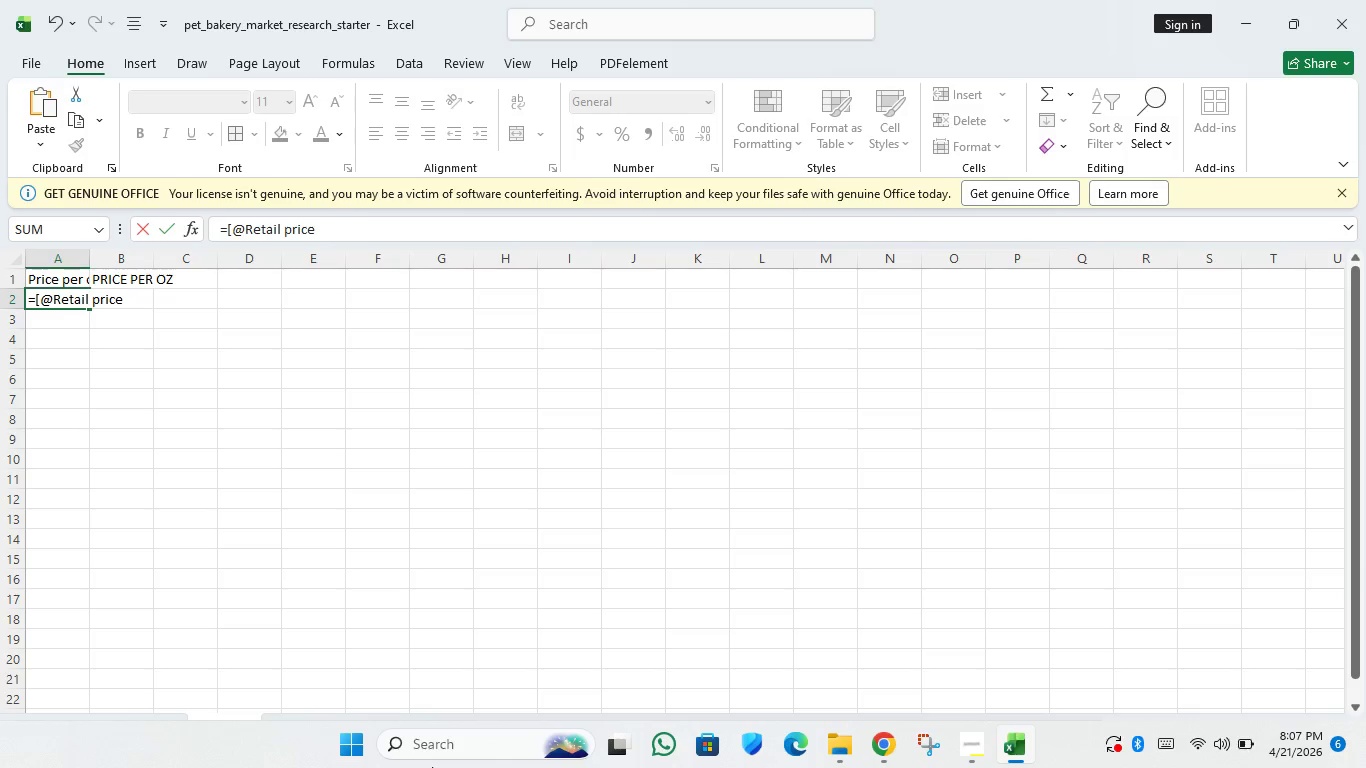 
wait(11.78)
 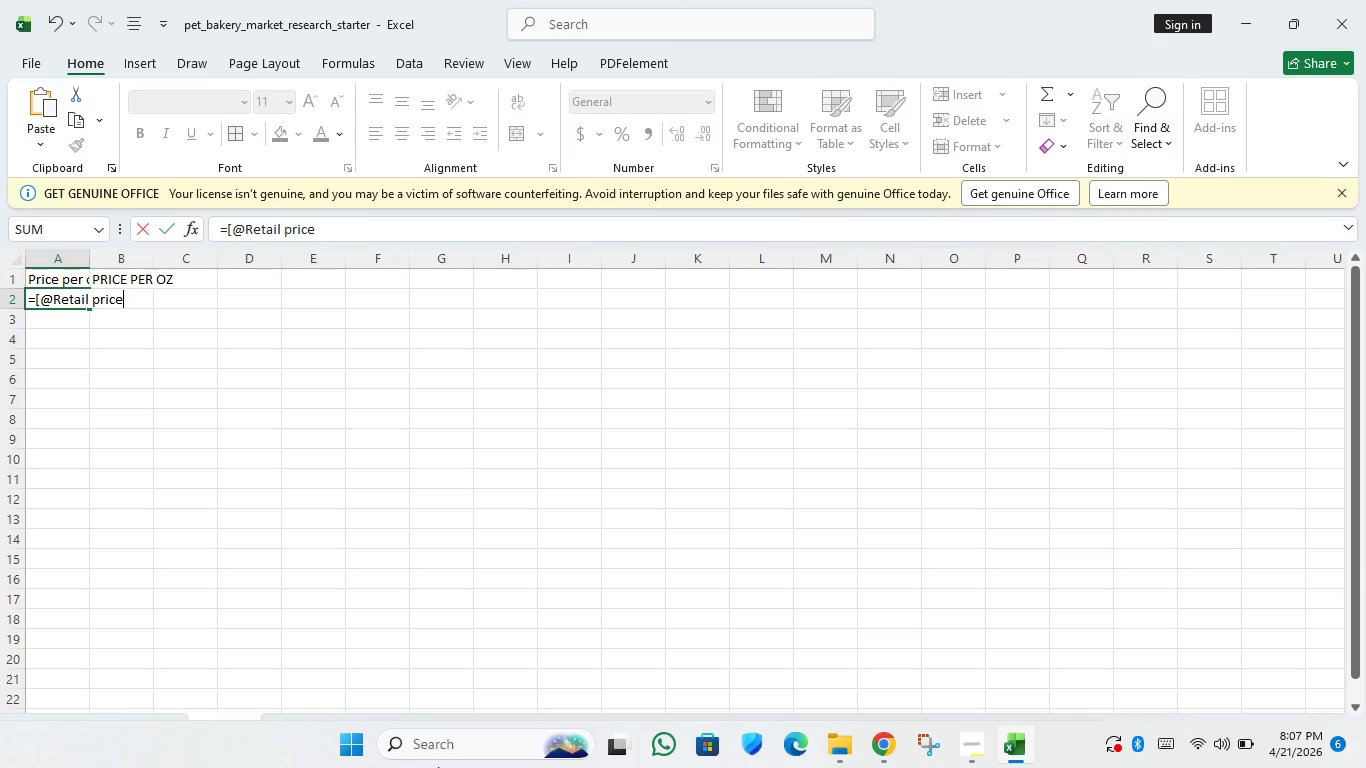 
key(Shift+BracketRight)
 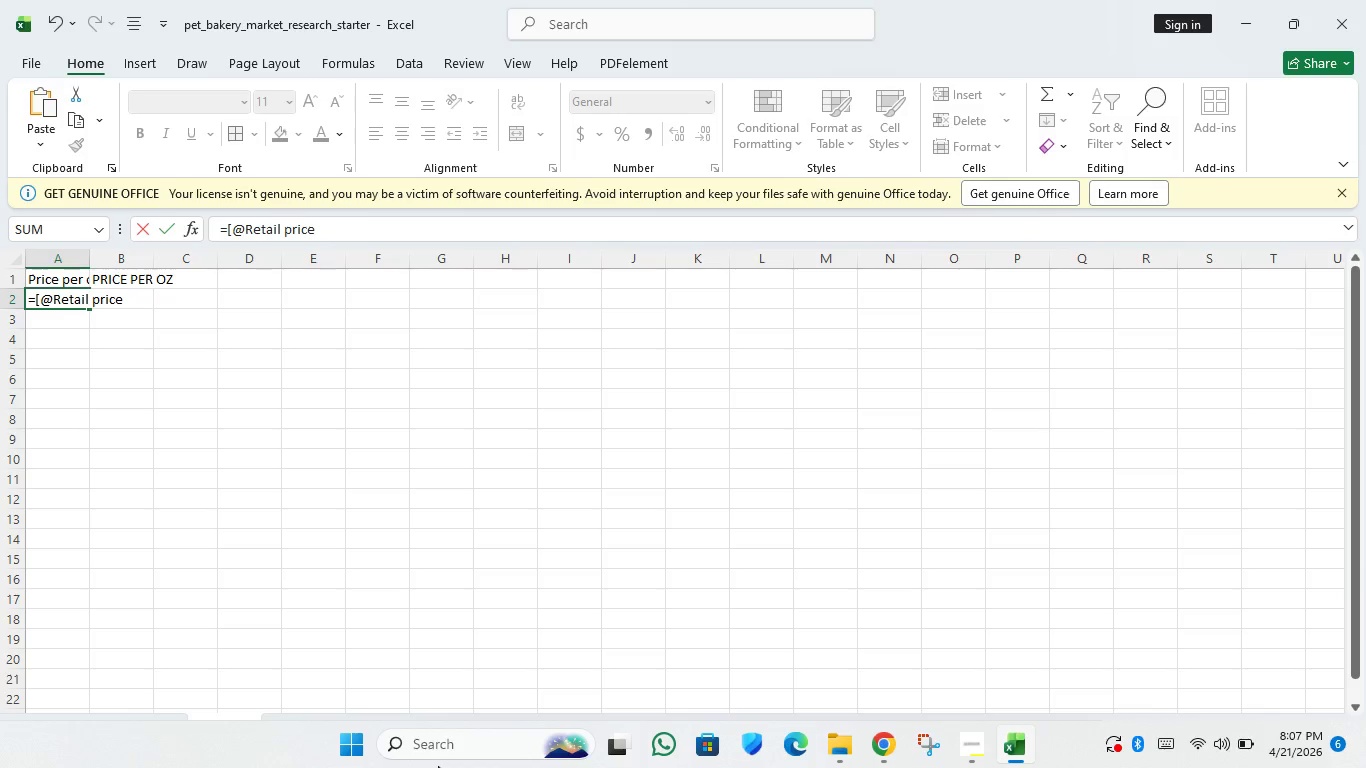 
key(Backspace)
 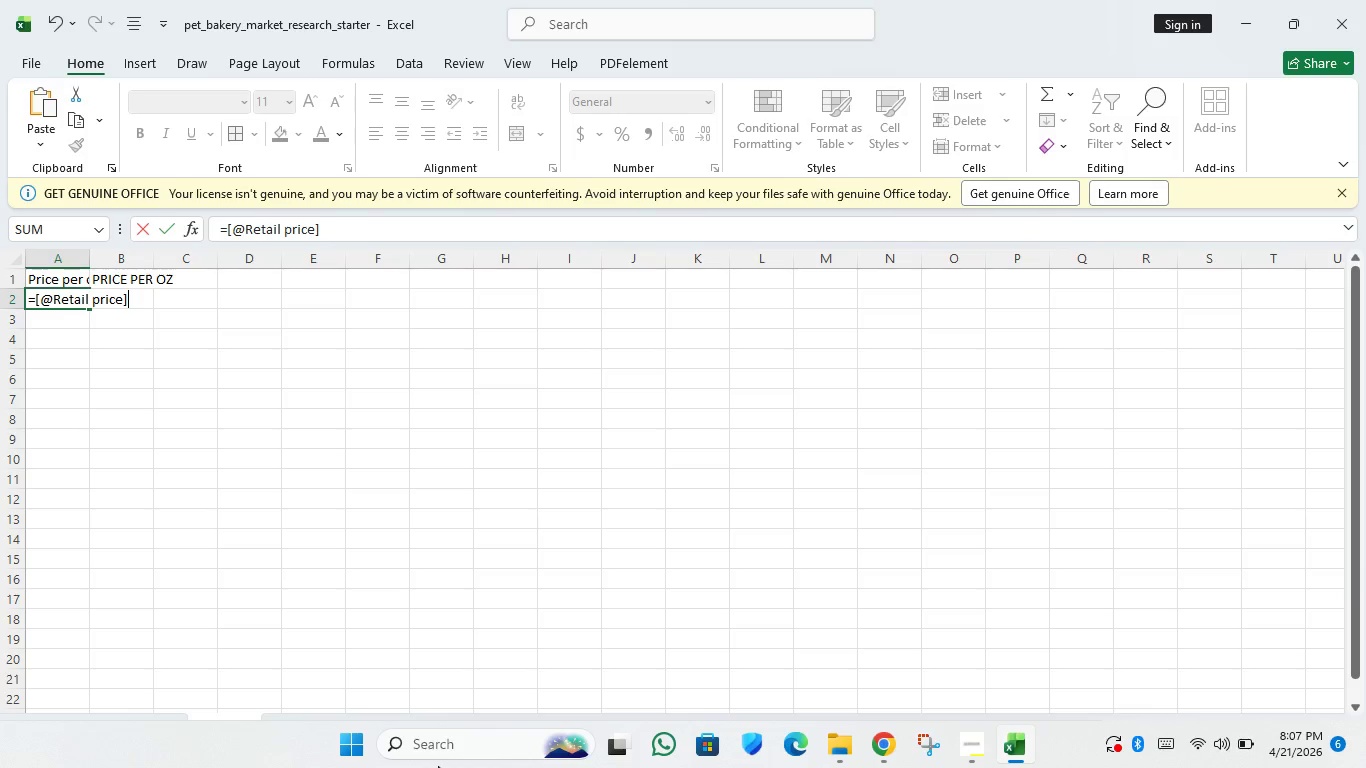 
key(BracketRight)
 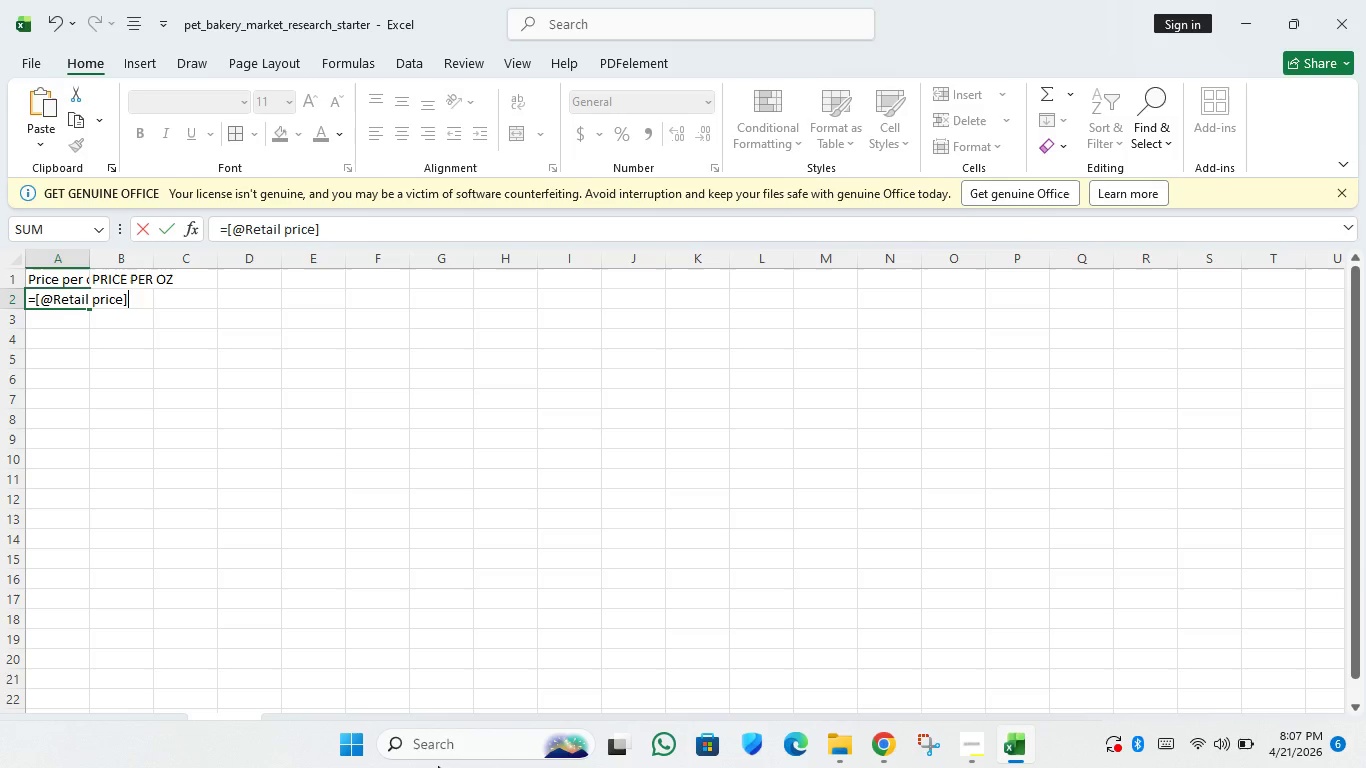 
key(Slash)
 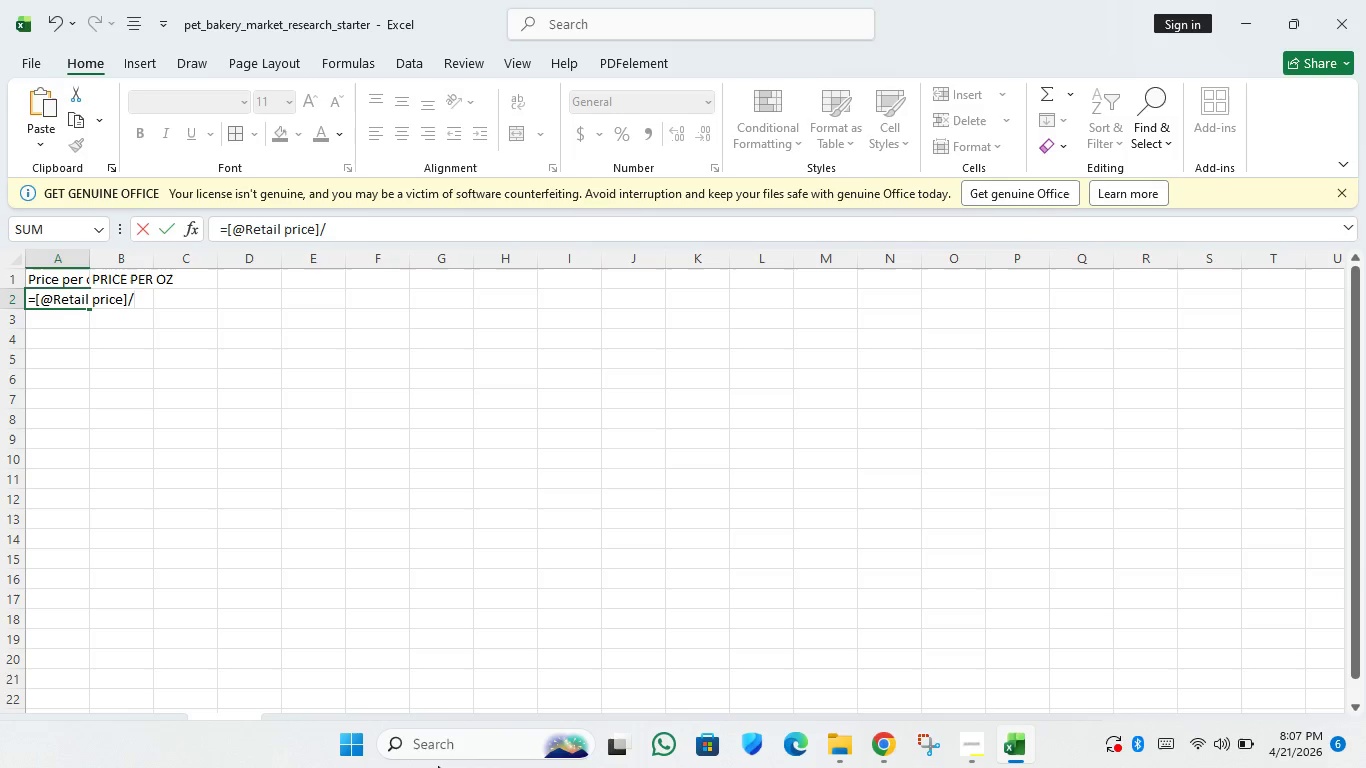 
hold_key(key=ShiftLeft, duration=0.36)
 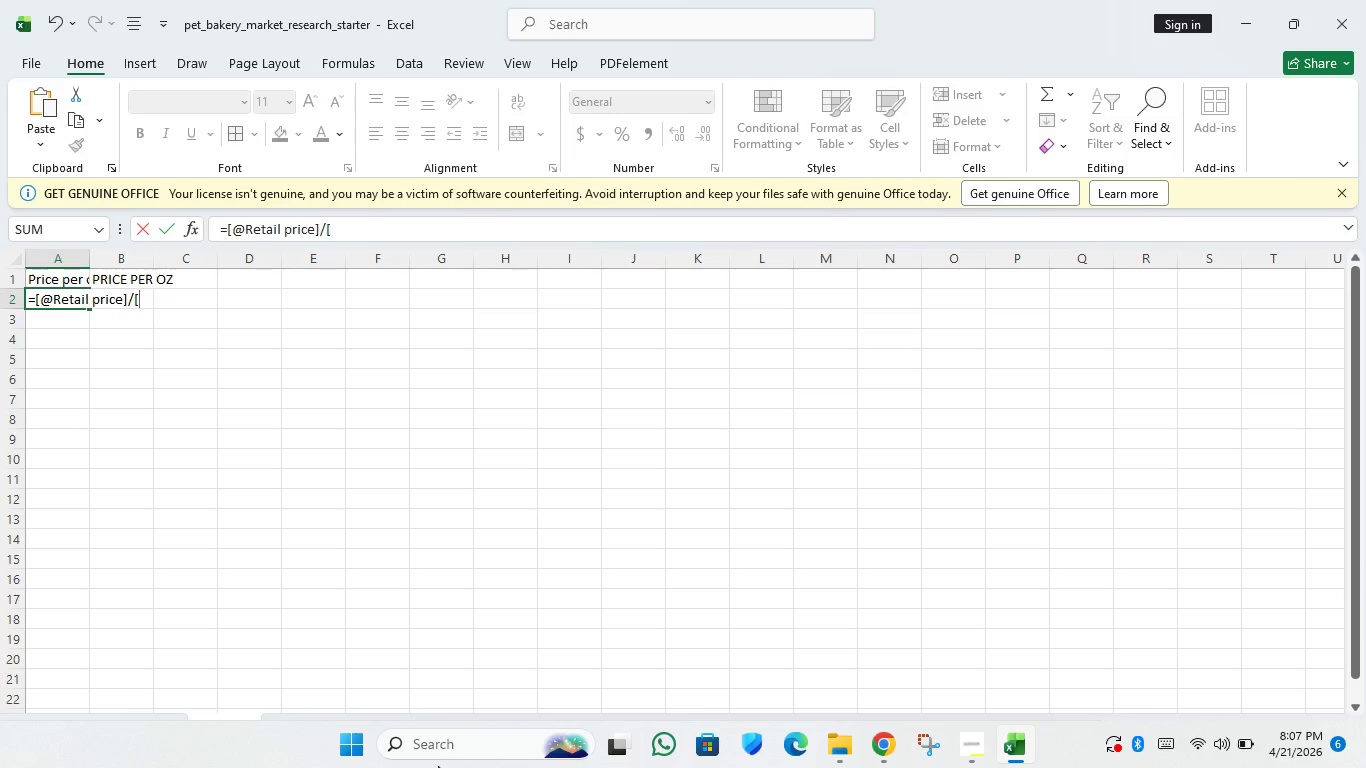 
key(BracketLeft)
 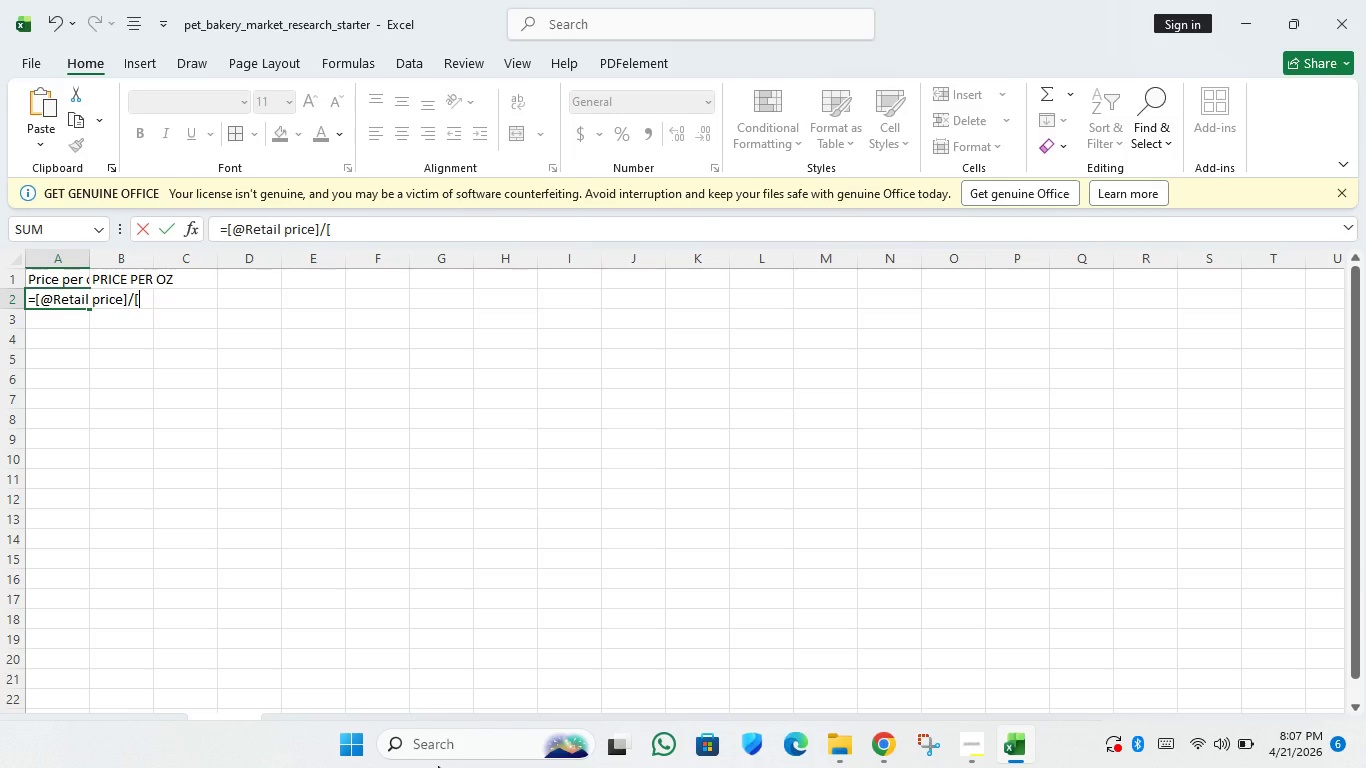 
wait(6.33)
 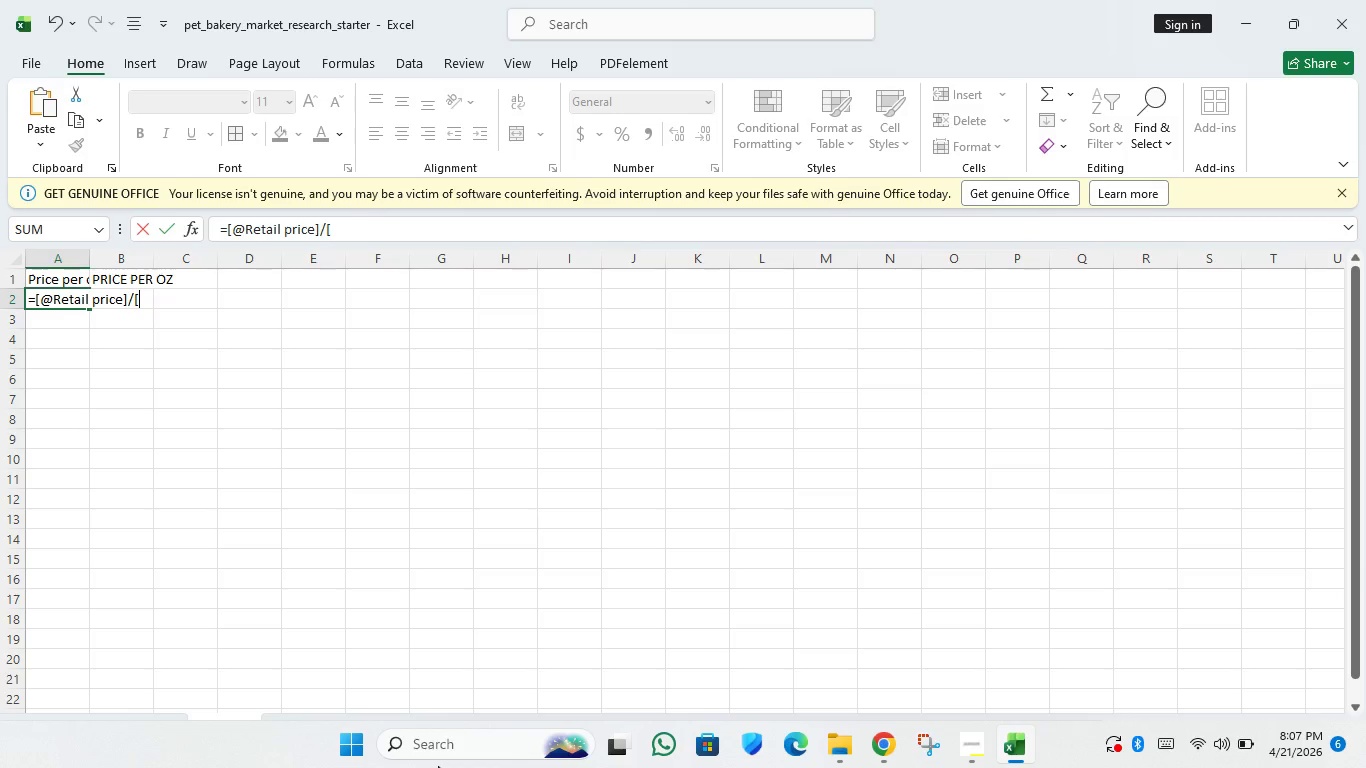 
key(Shift+2)
 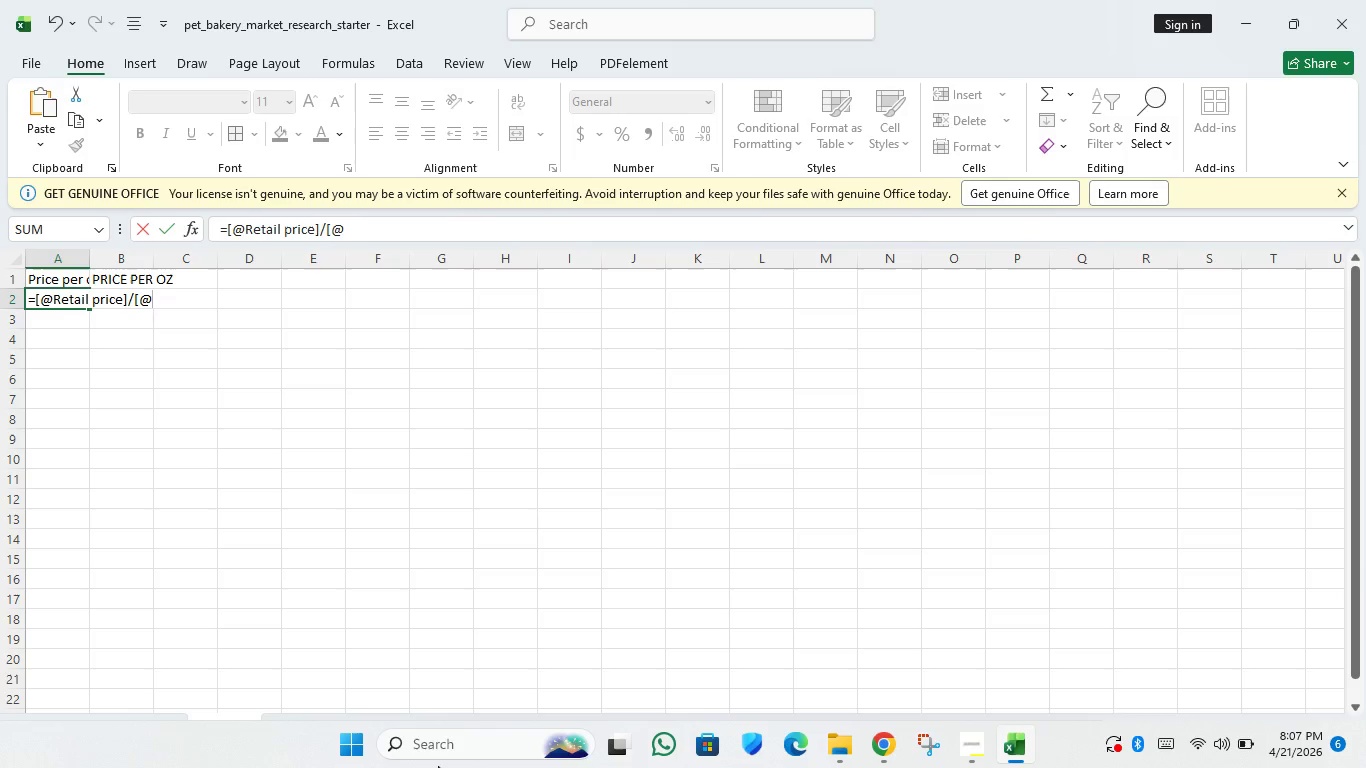 
type(Total)
 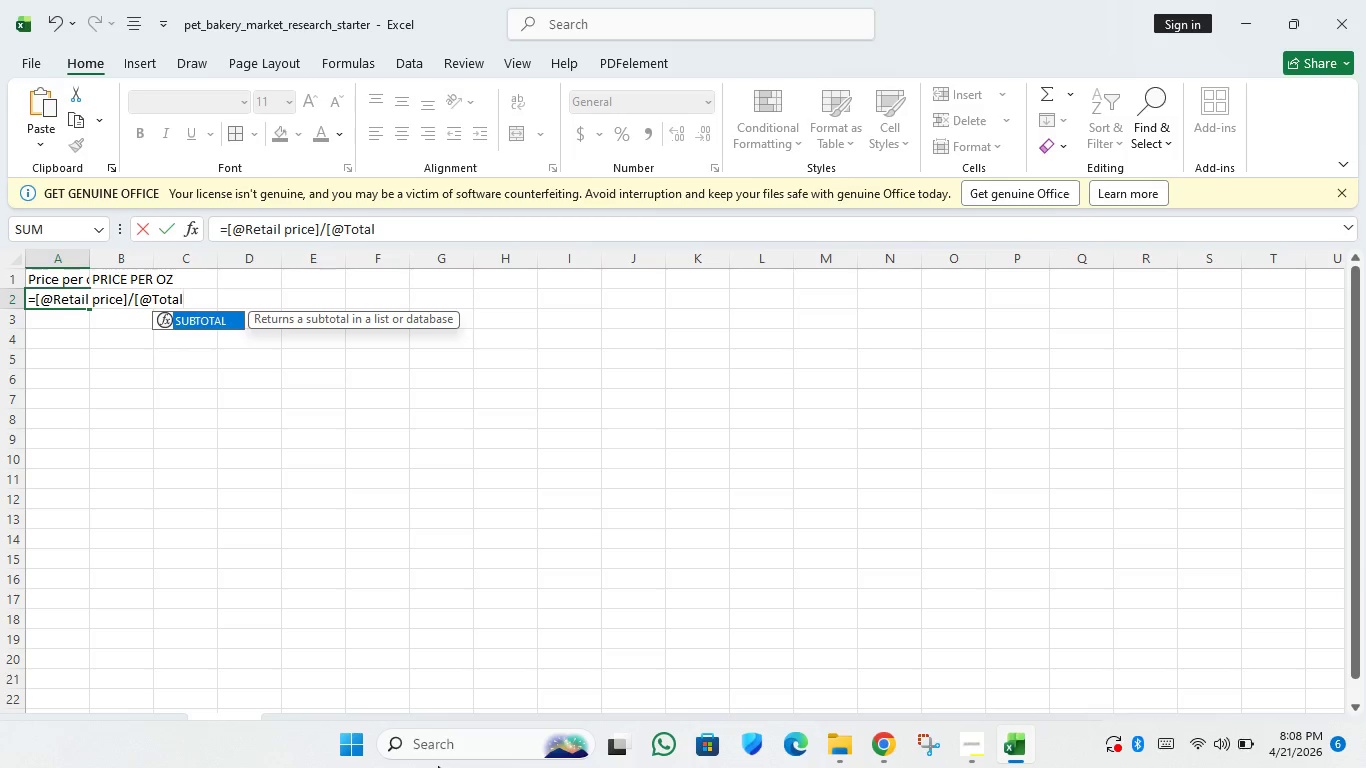 
type( Weight)
 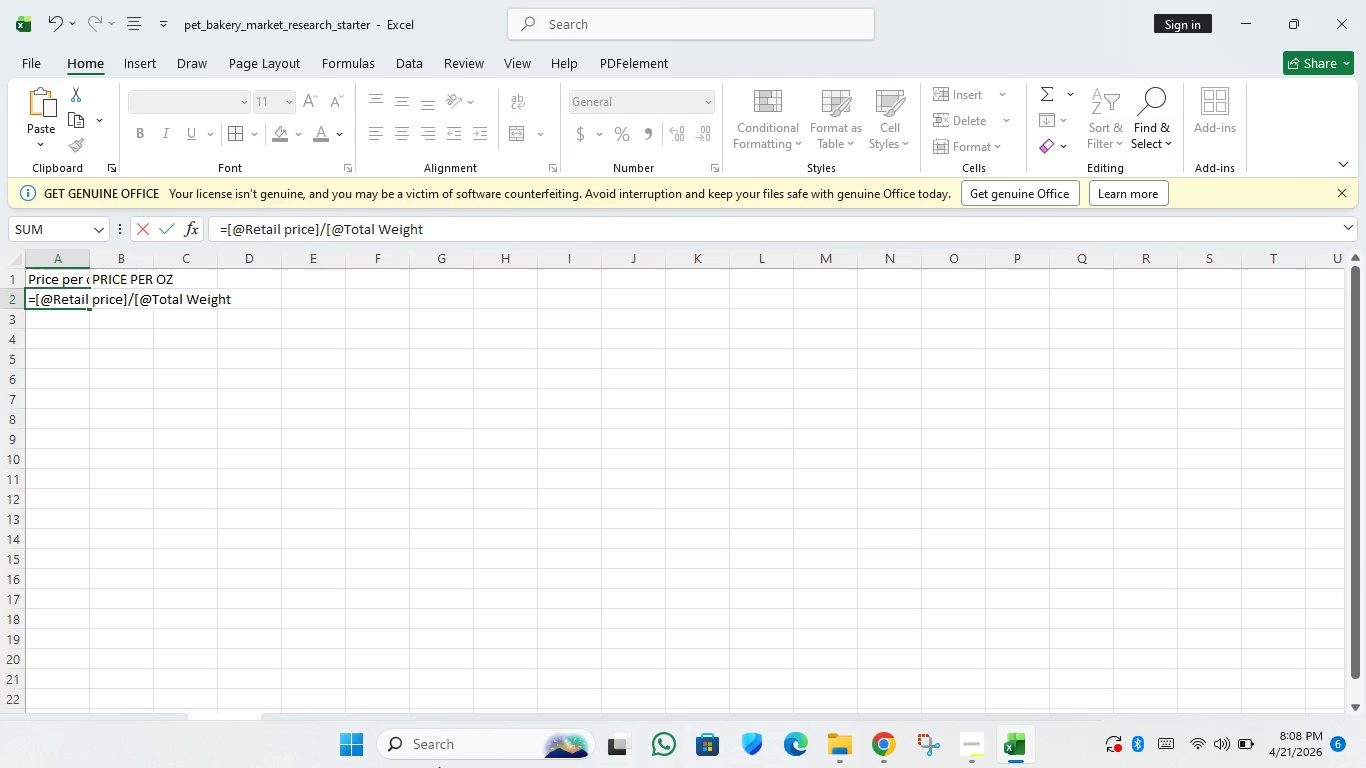 
wait(8.34)
 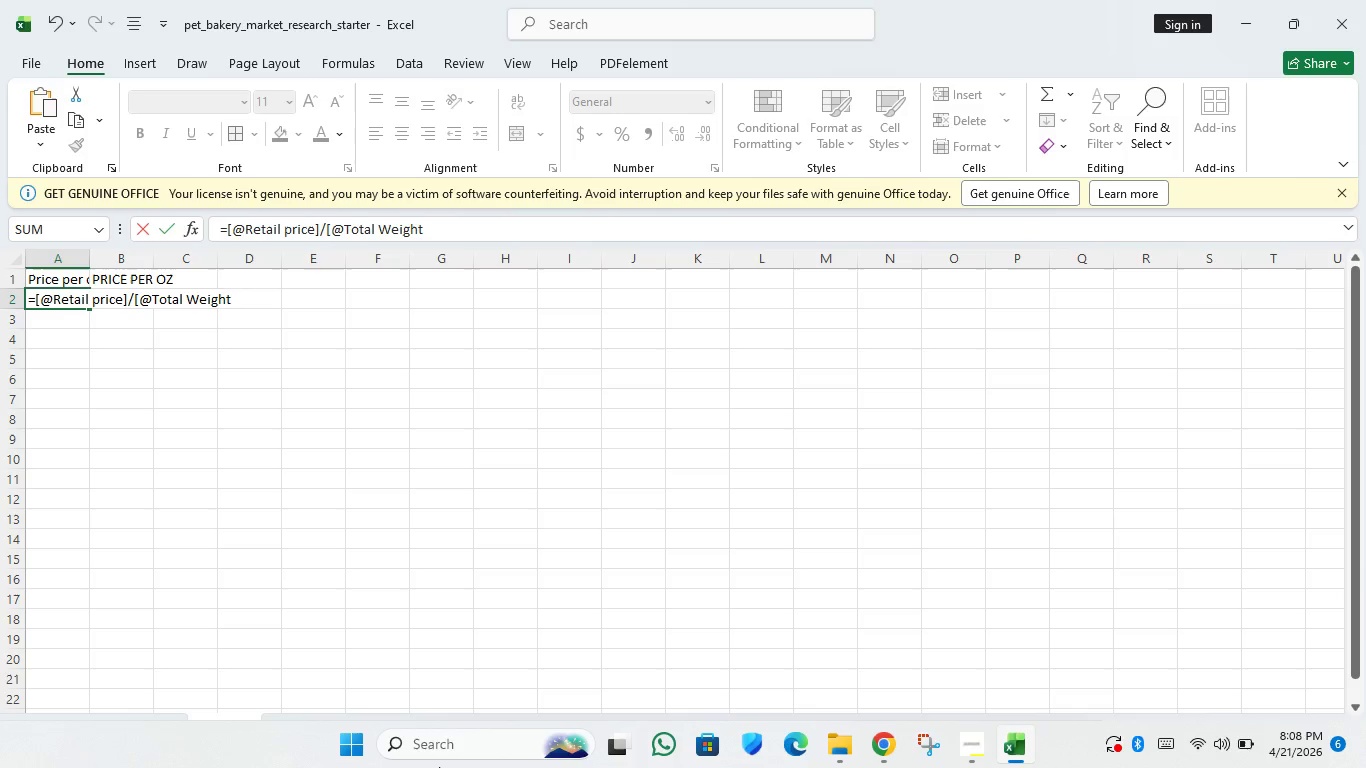 
key(Space)
 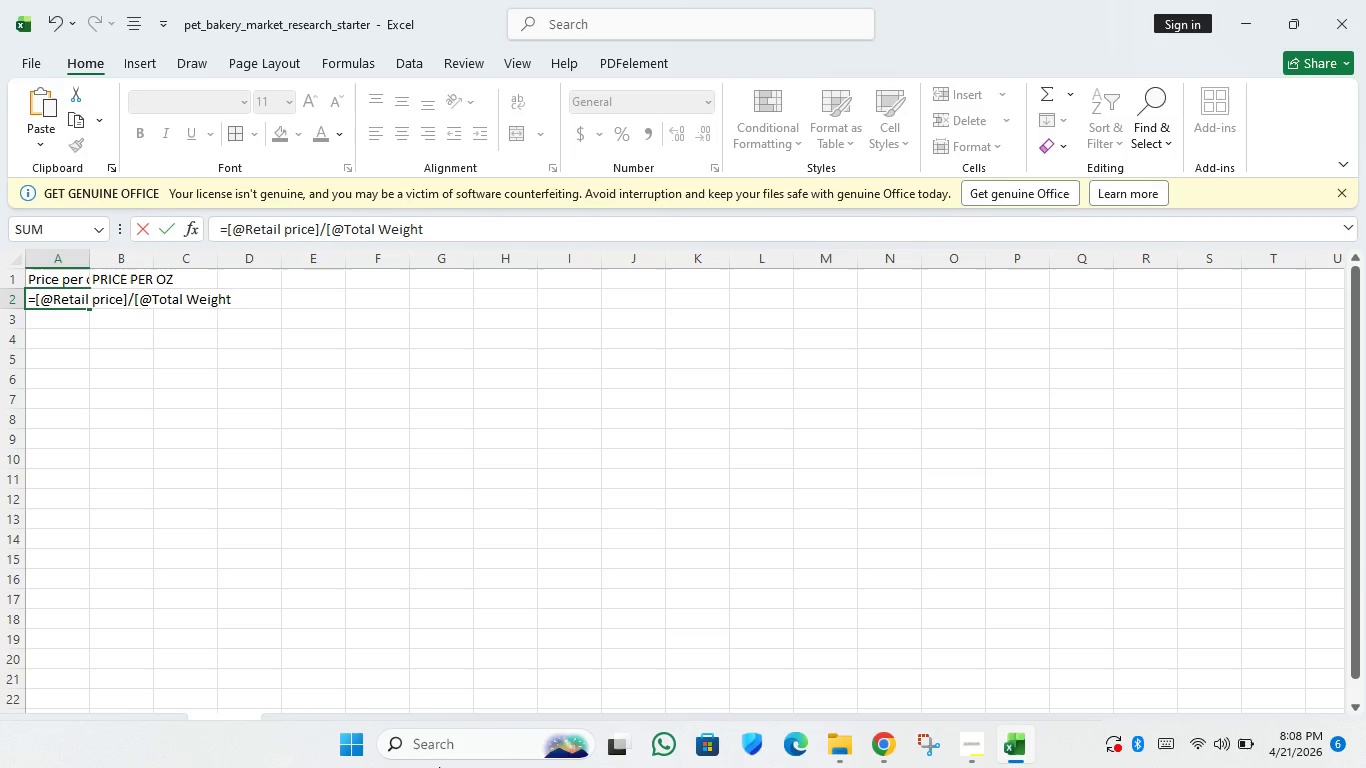 
wait(8.31)
 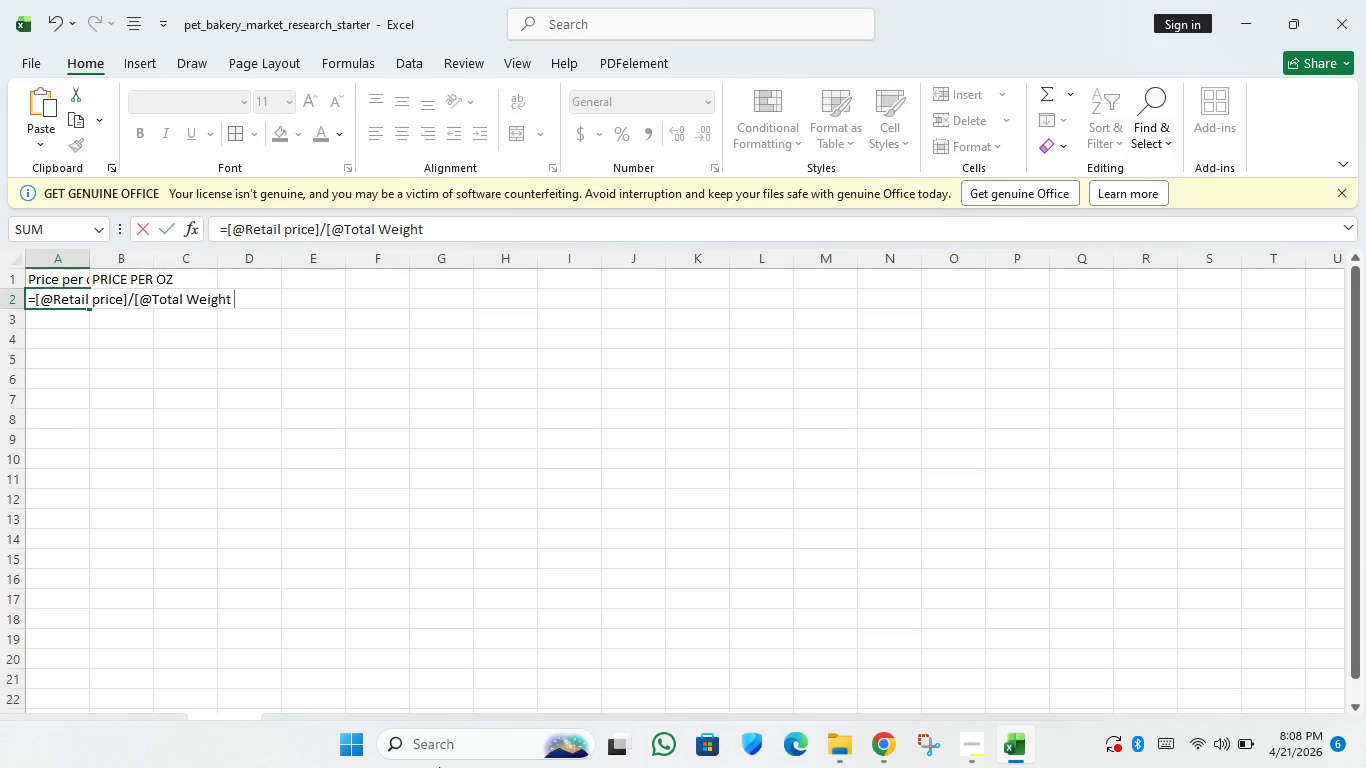 
key(Shift+9)
 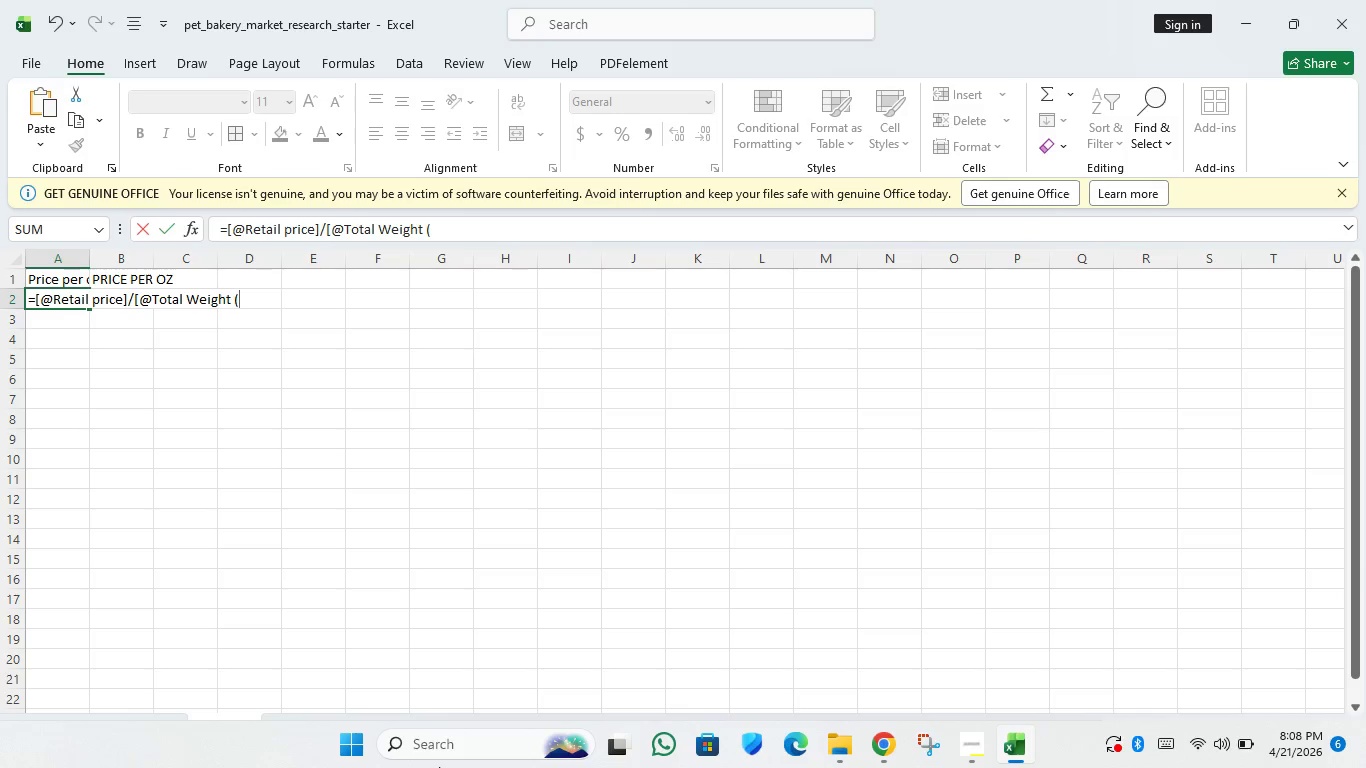 
wait(6.05)
 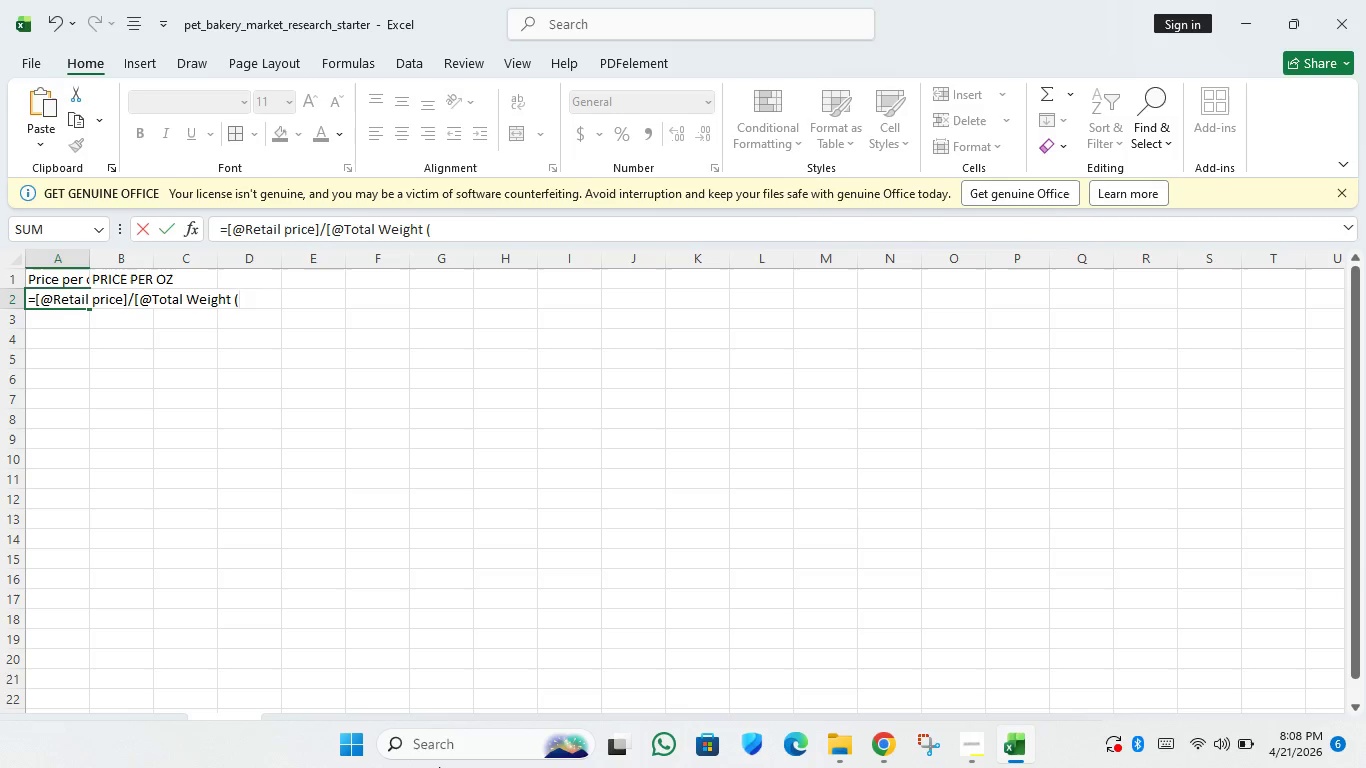 
type(oz)
 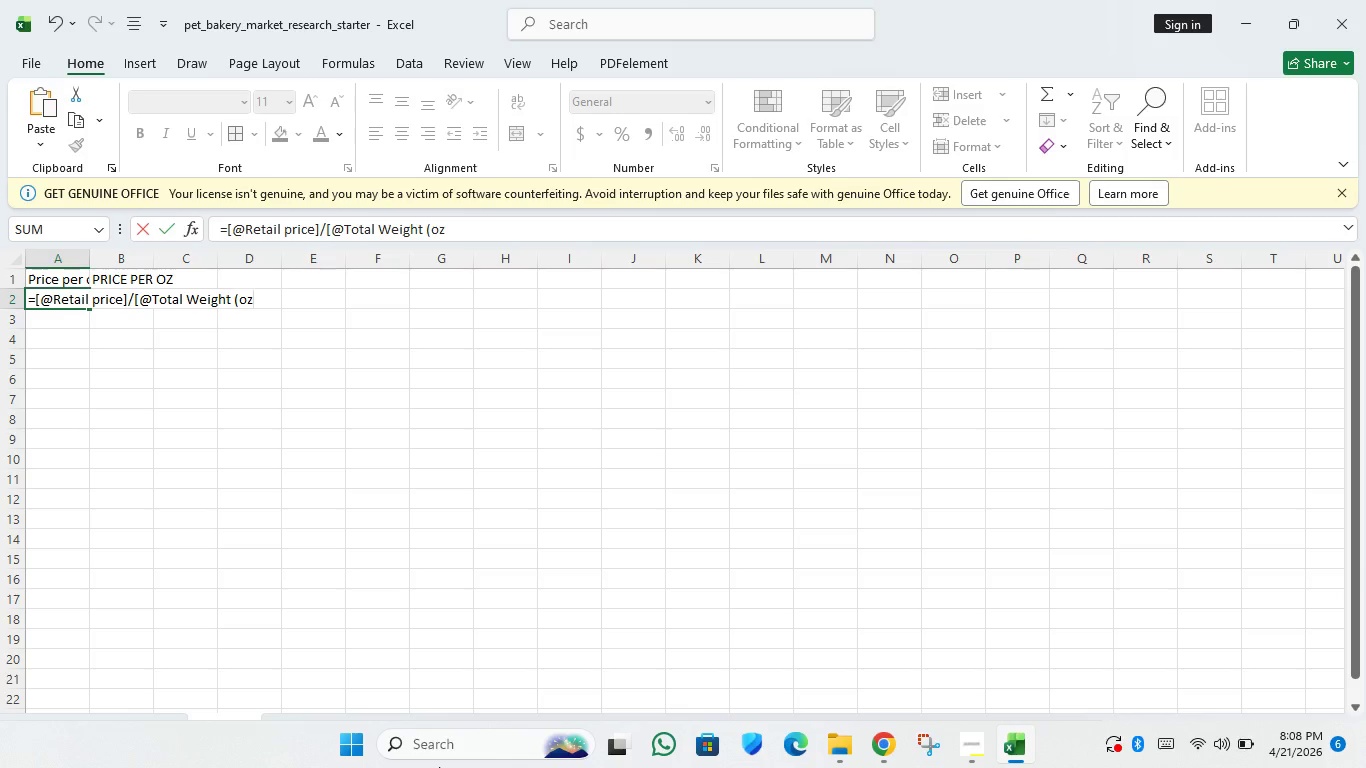 
hold_key(key=ShiftLeft, duration=1.51)
 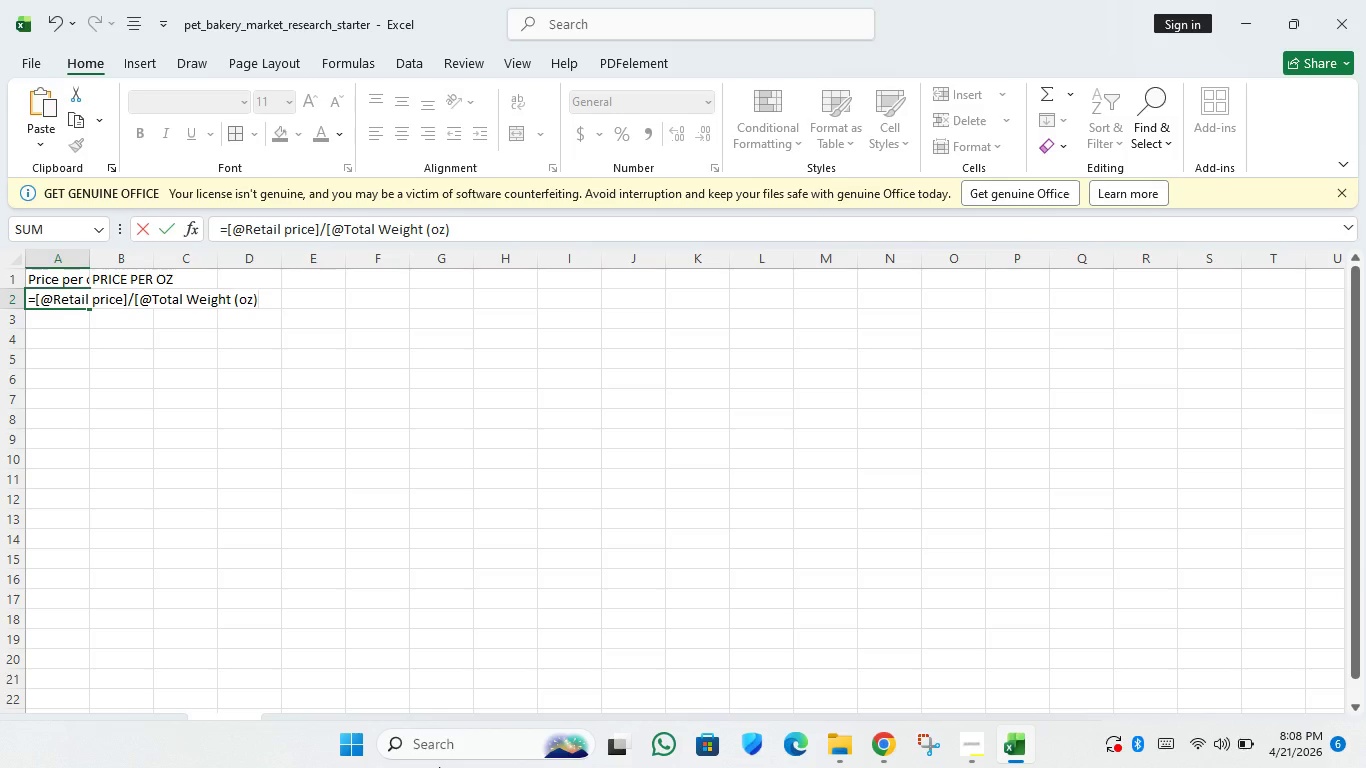 
key(Shift+ShiftLeft)
 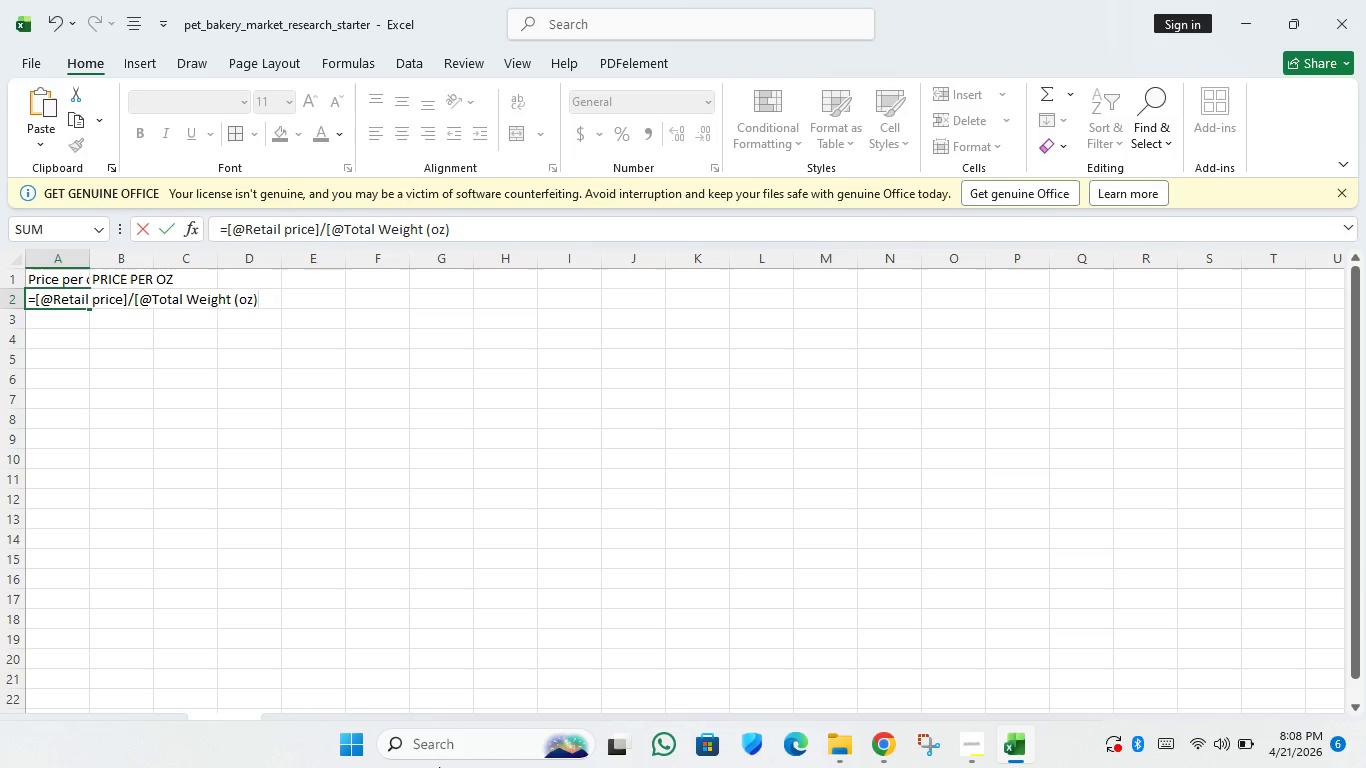 
key(Shift+0)
 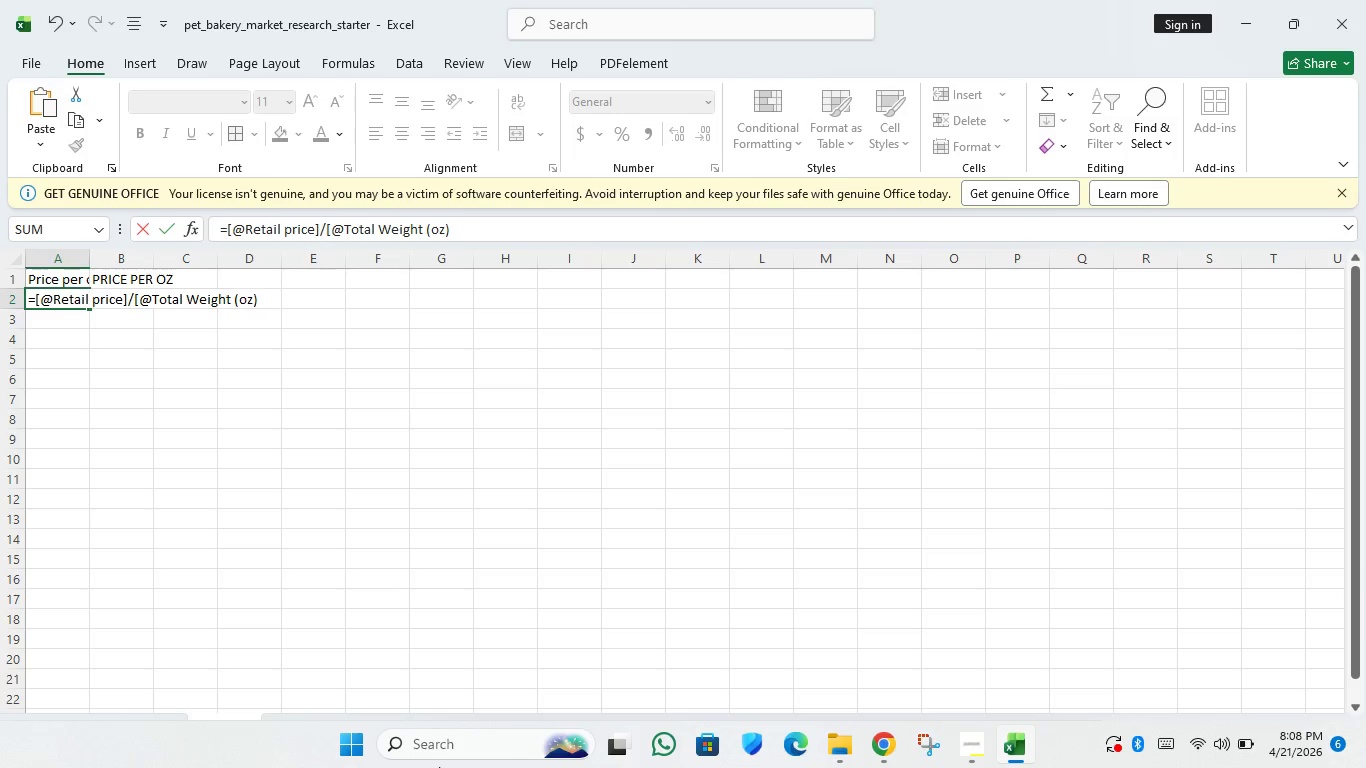 
hold_key(key=ShiftLeft, duration=1.01)
 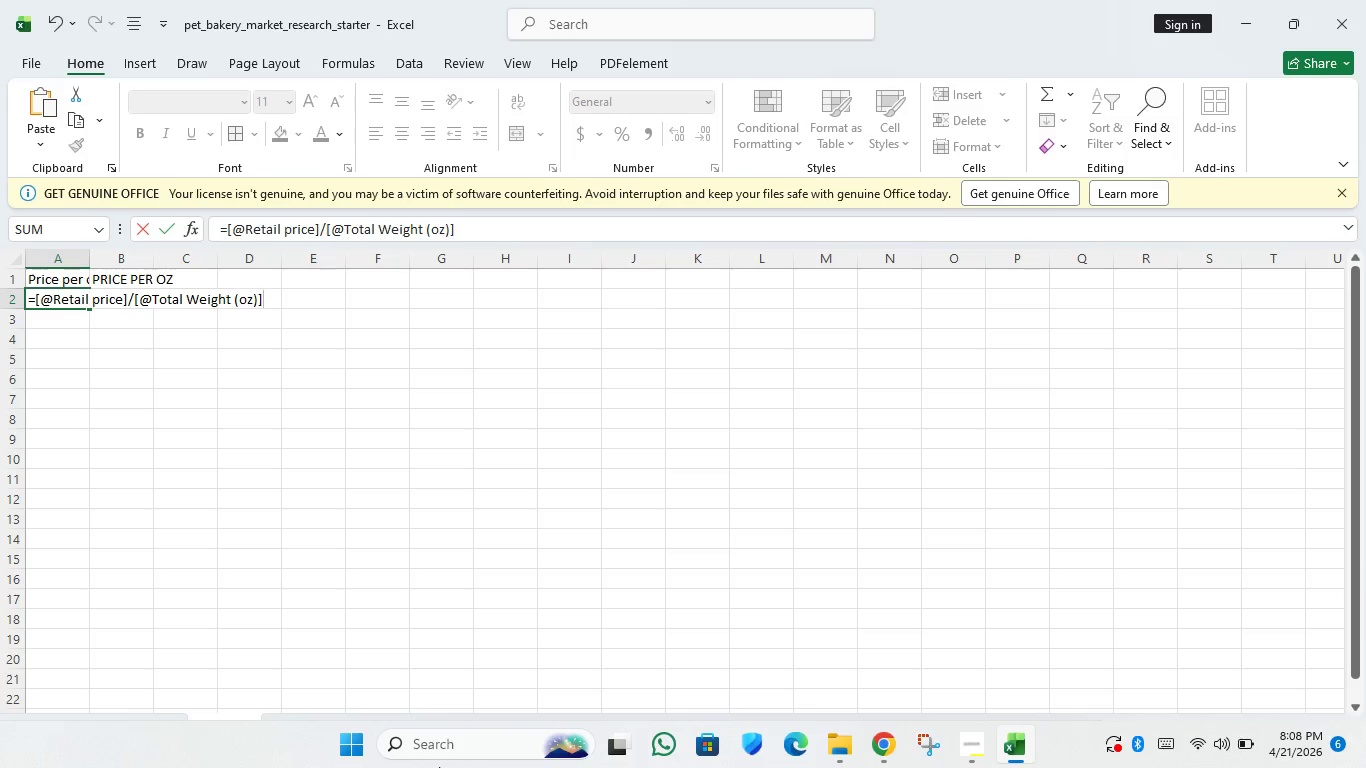 
key(BracketRight)
 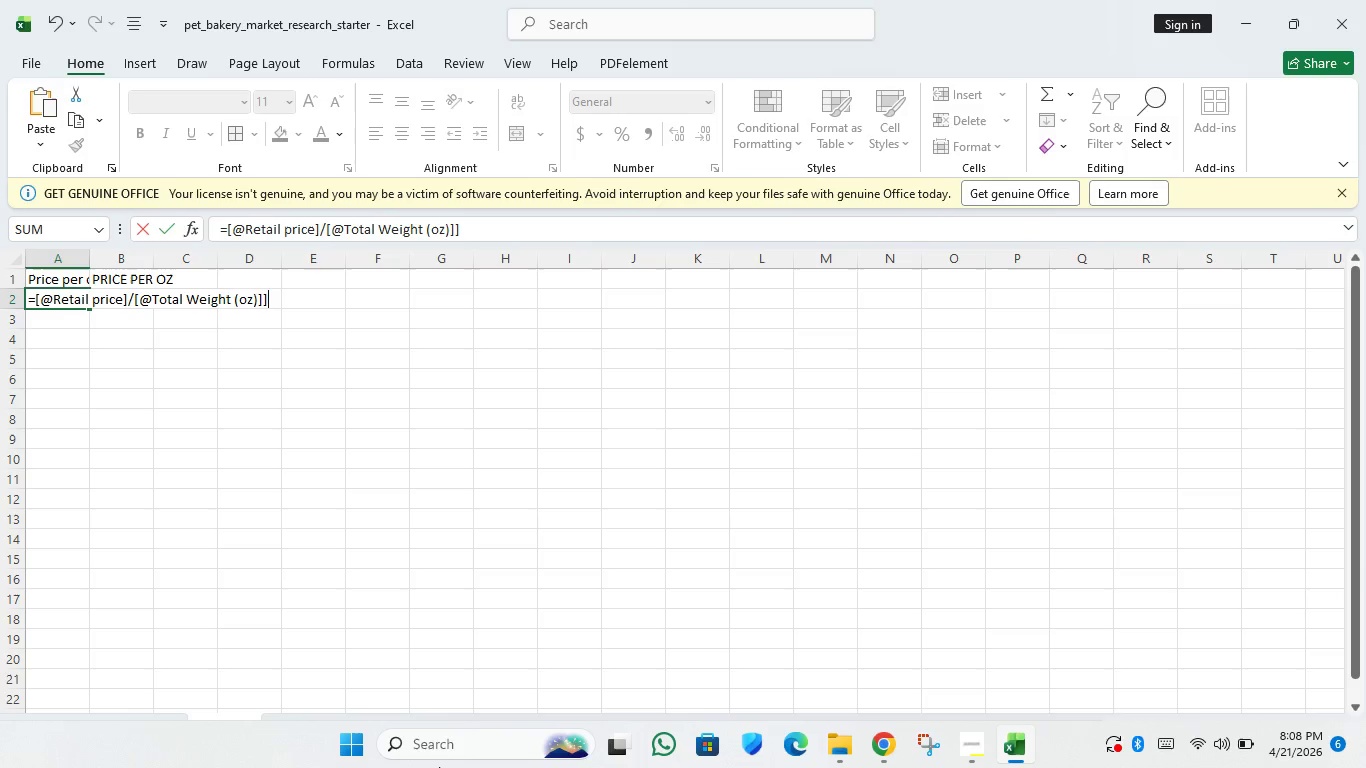 
key(BracketRight)
 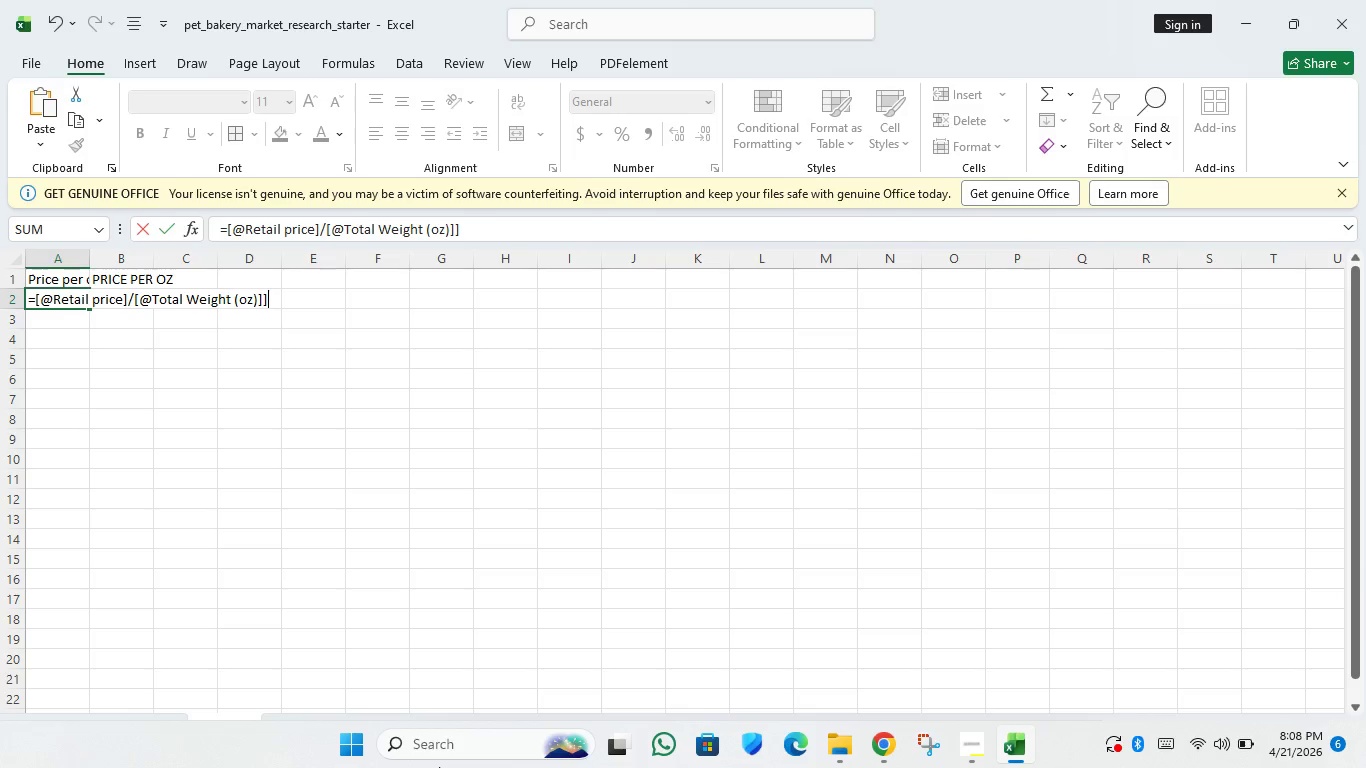 
left_click([439, 767])
 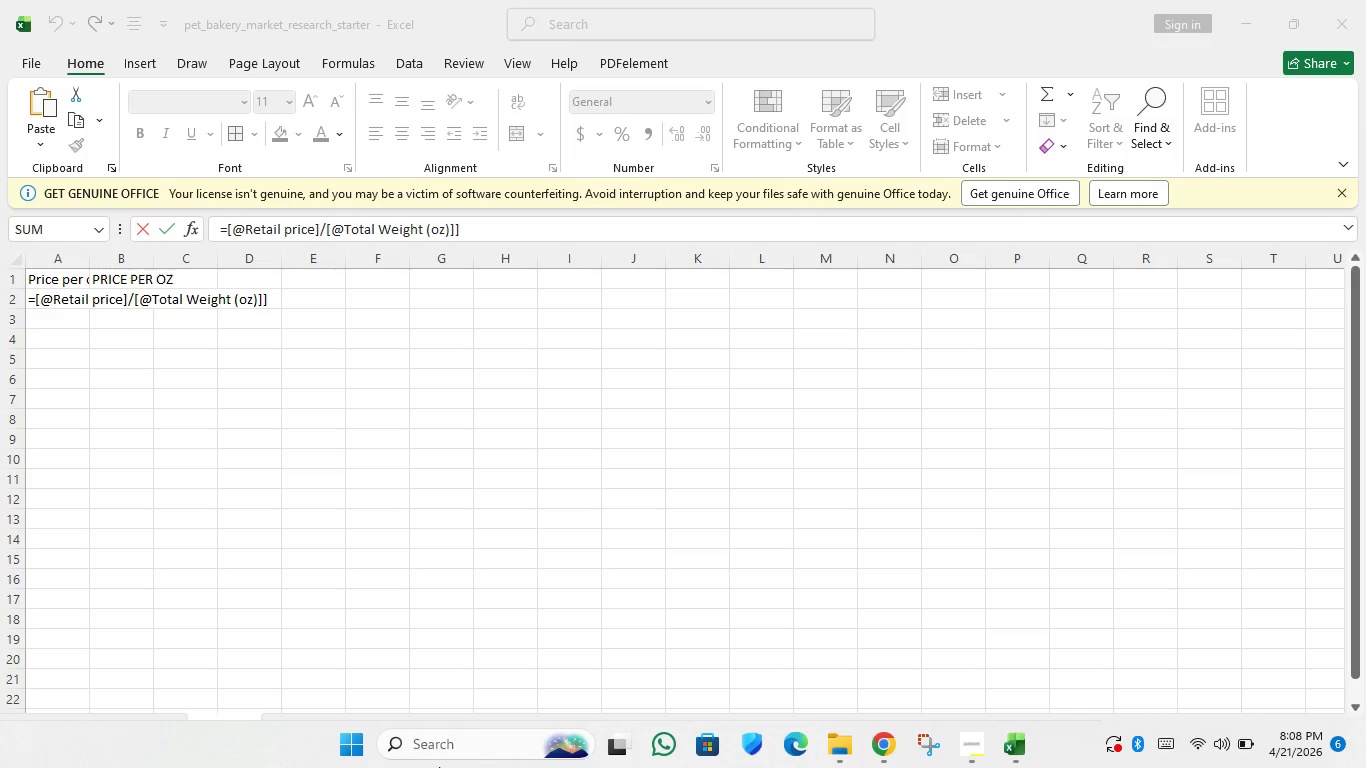 
wait(7.02)
 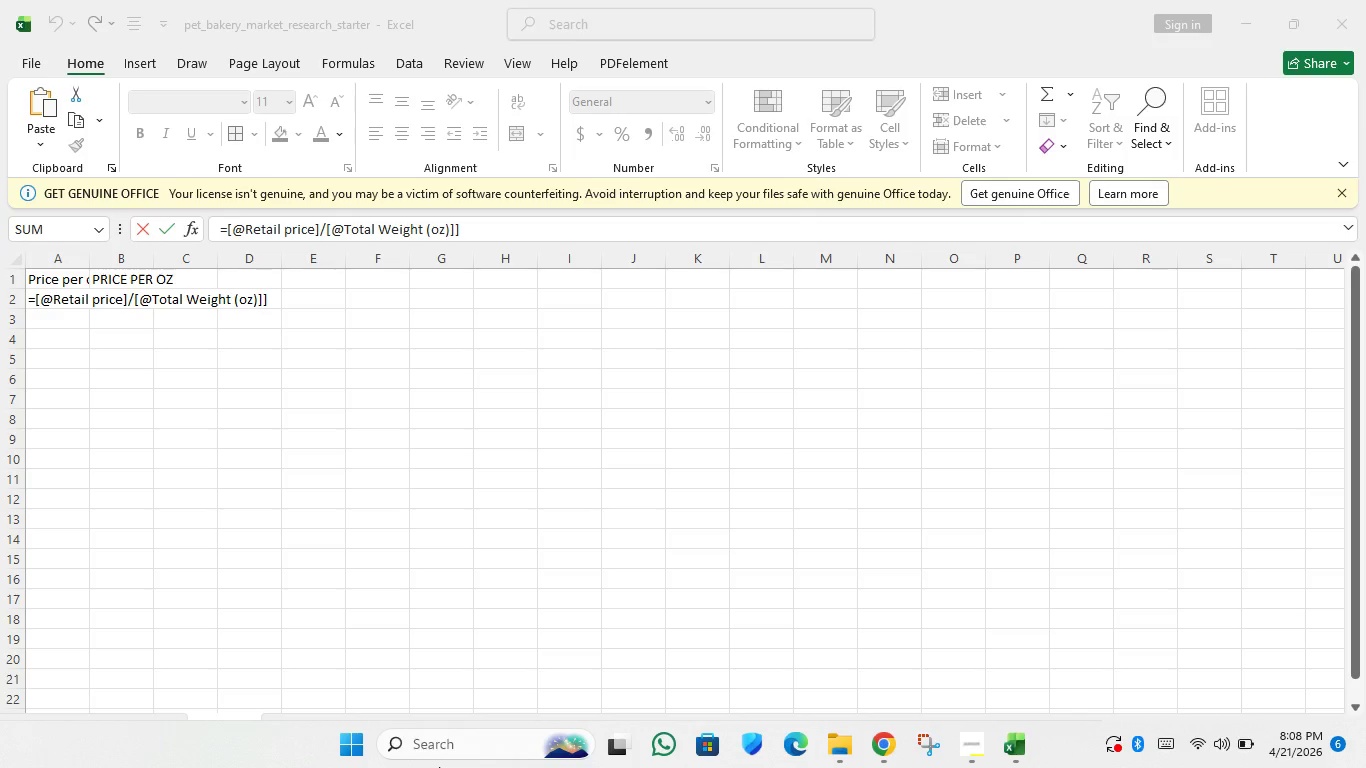 
key(Enter)
 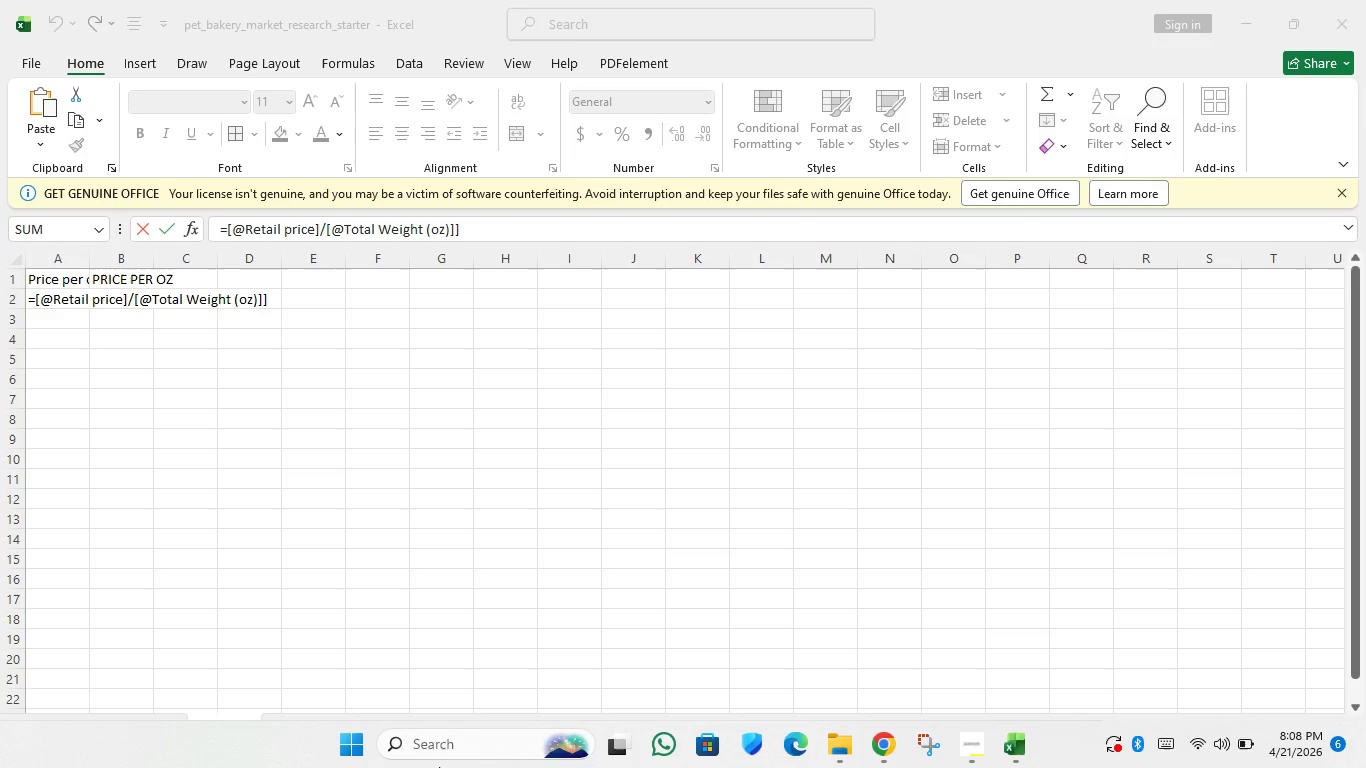 
key(Enter)
 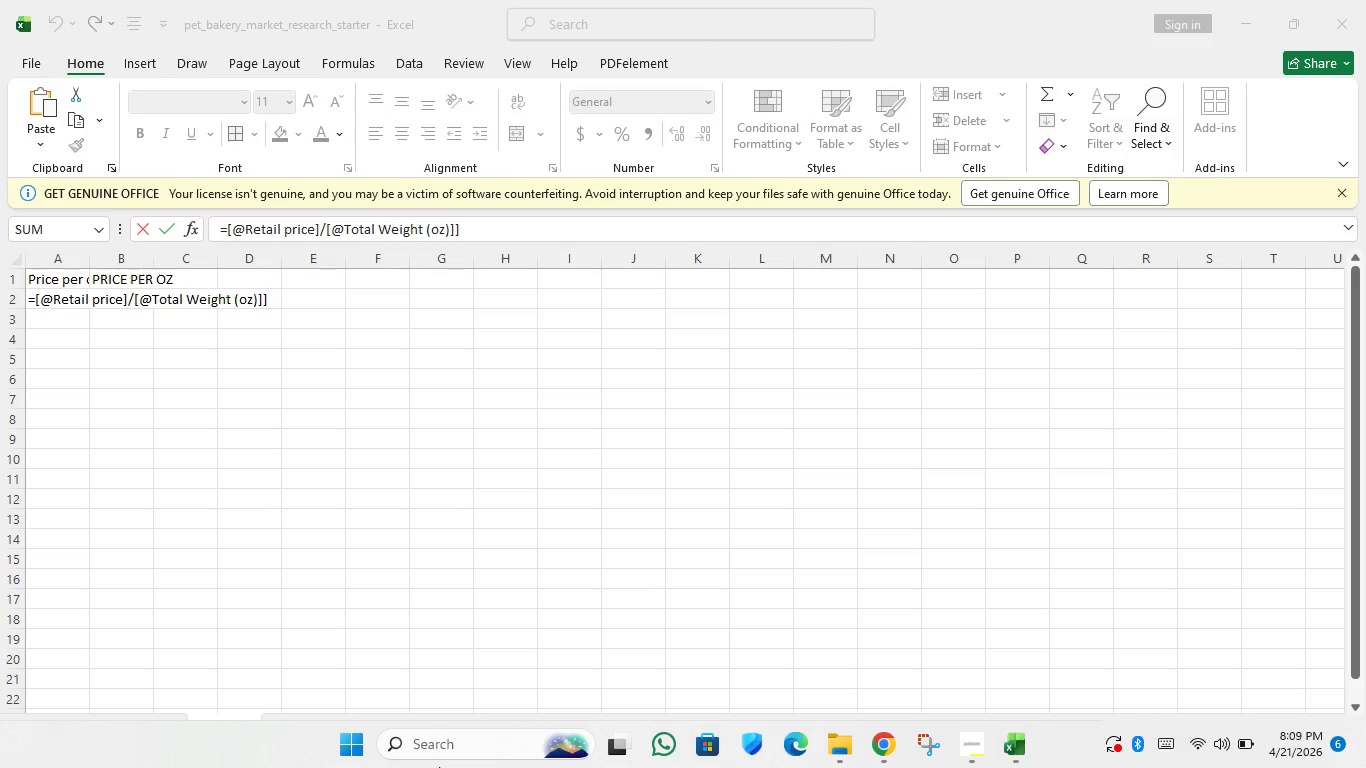 
wait(5.69)
 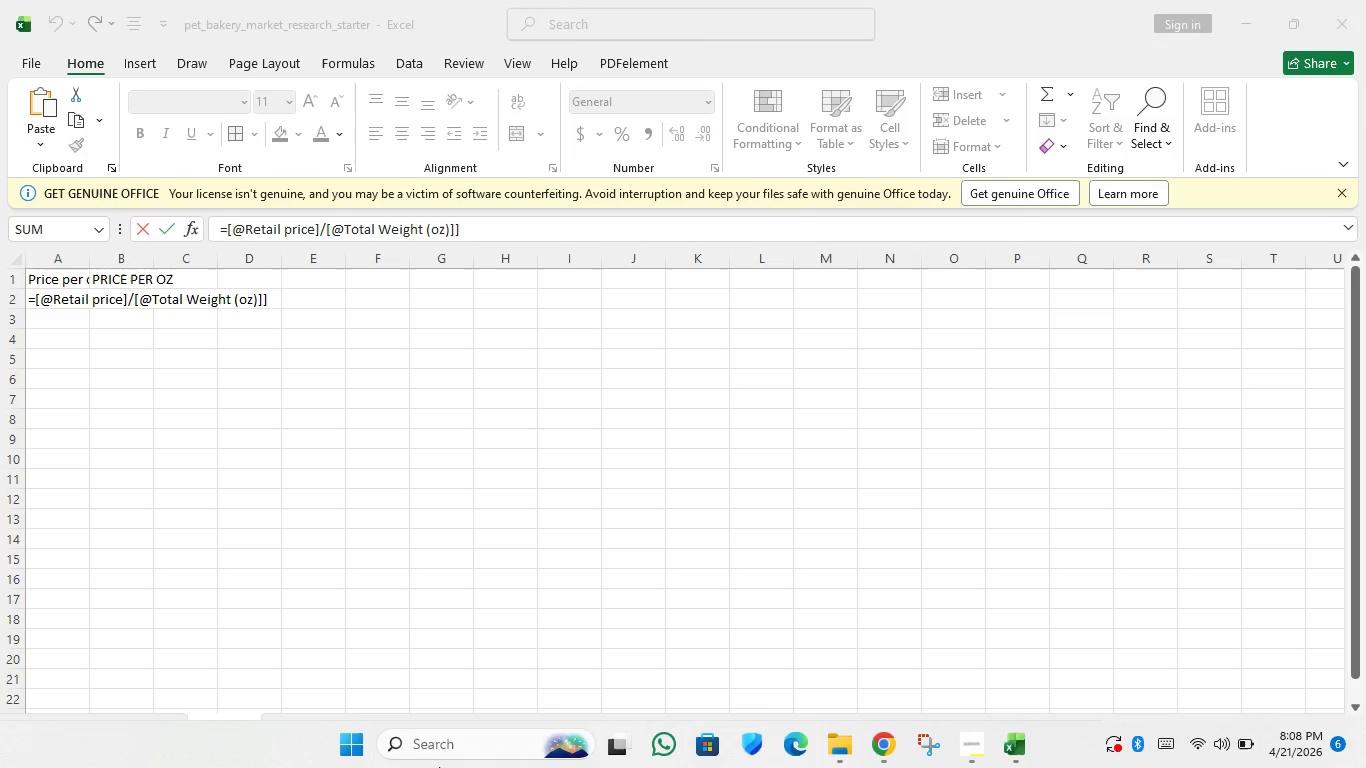 
key(Enter)
 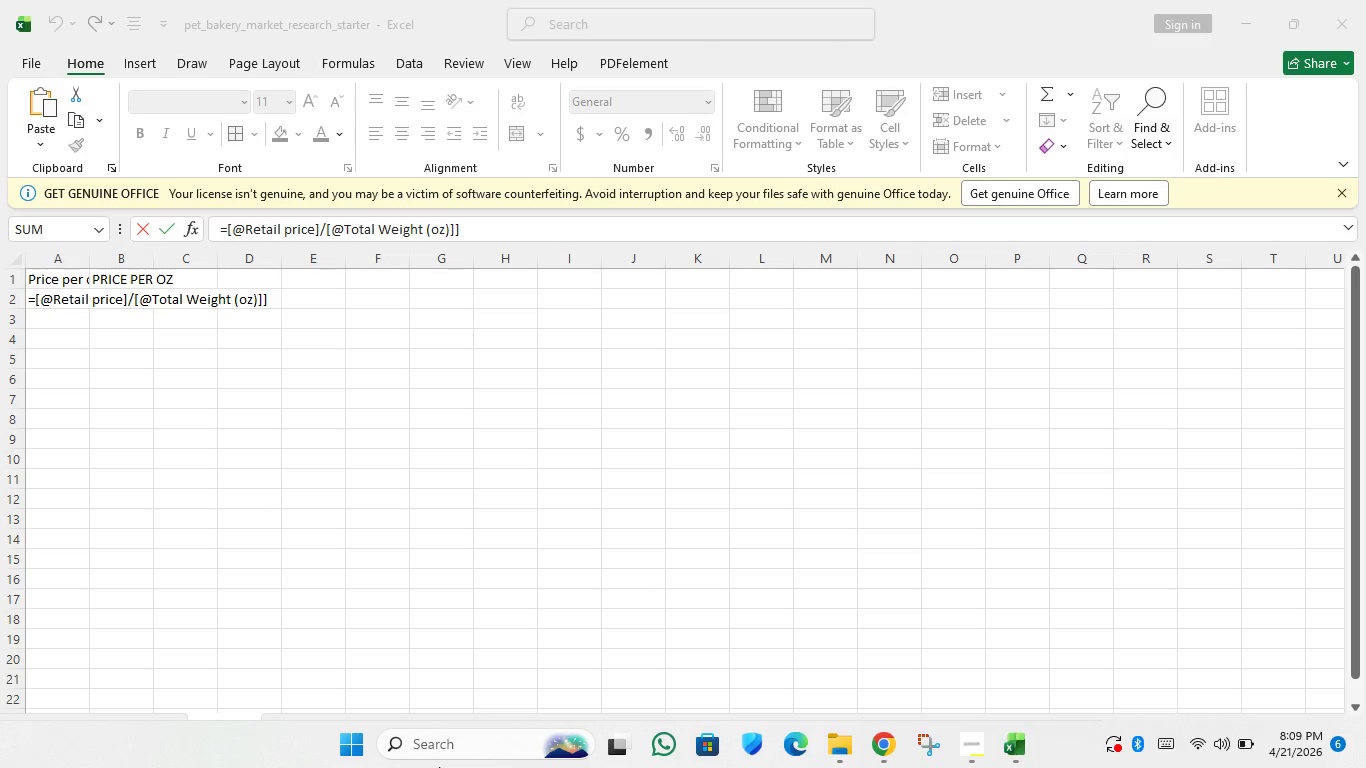 
key(Enter)
 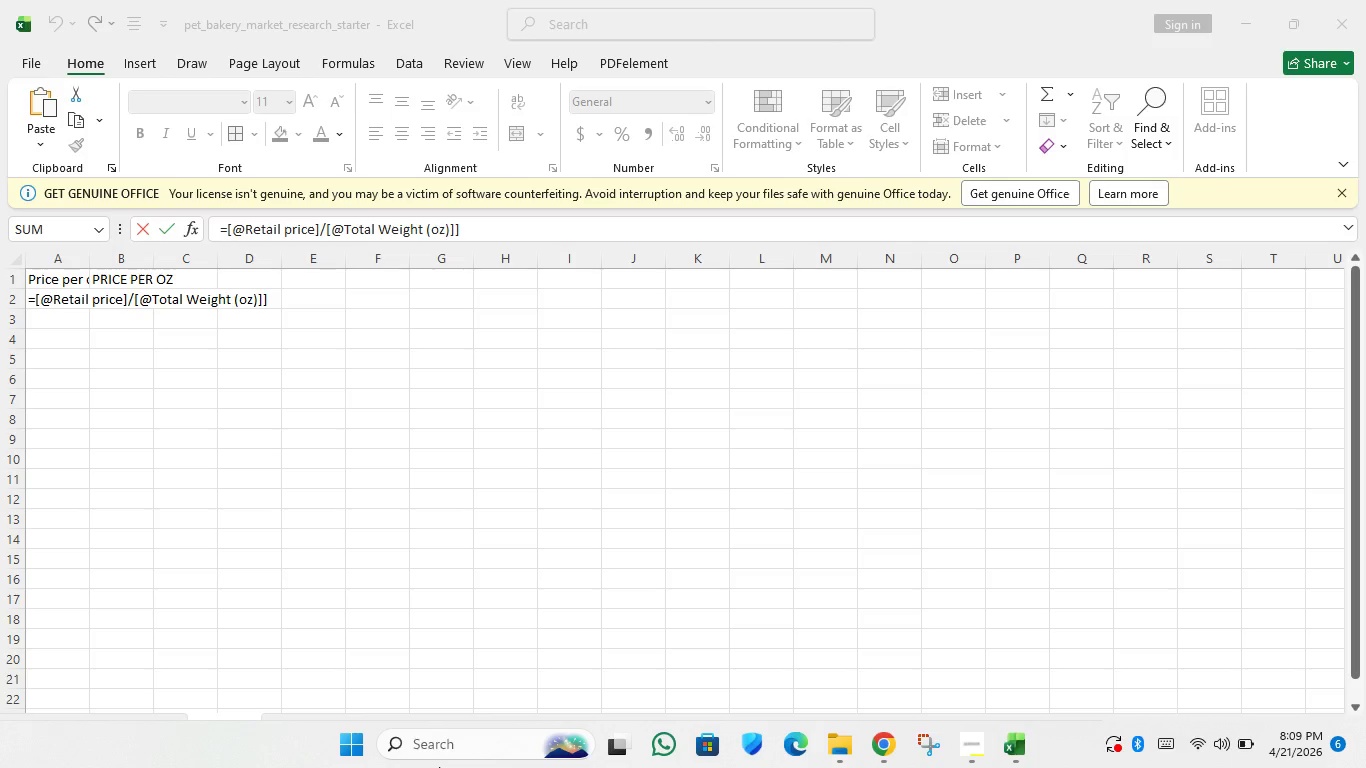 
key(Enter)
 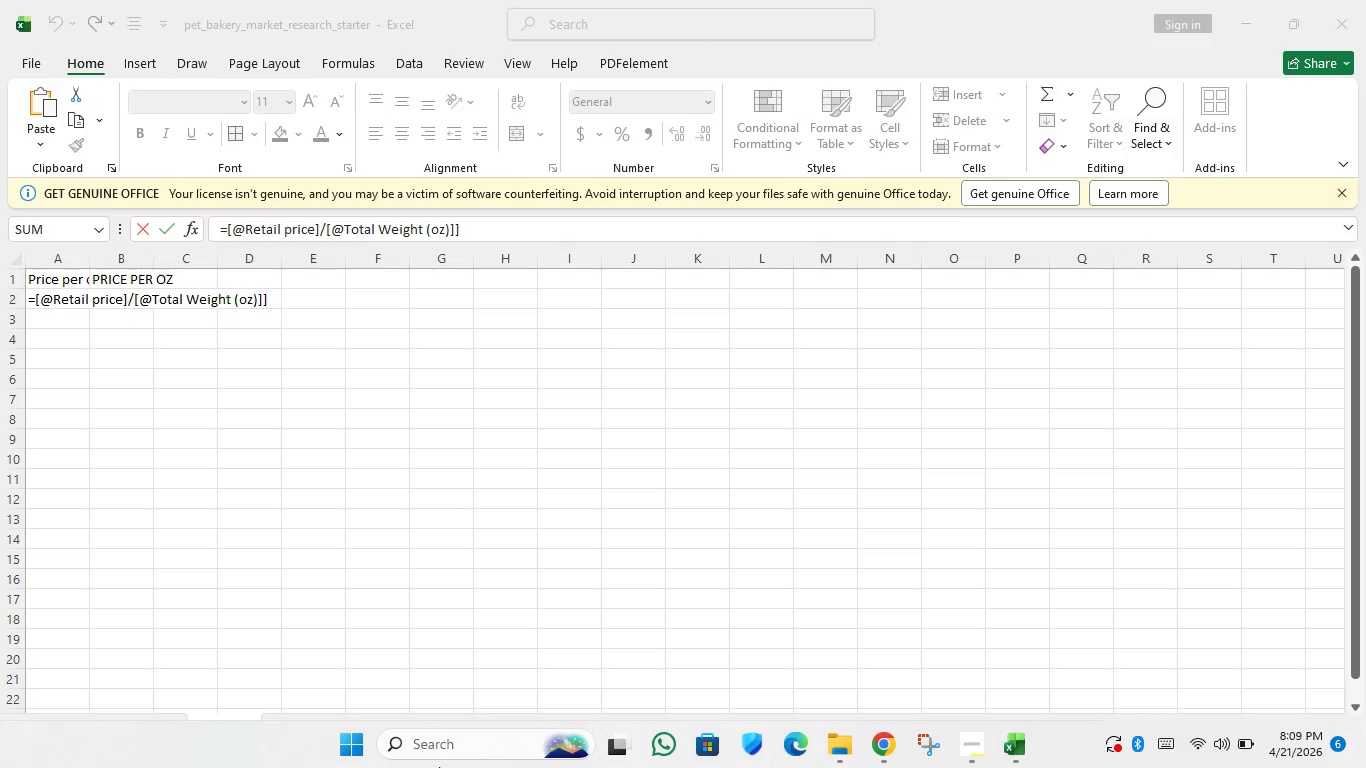 
key(Enter)
 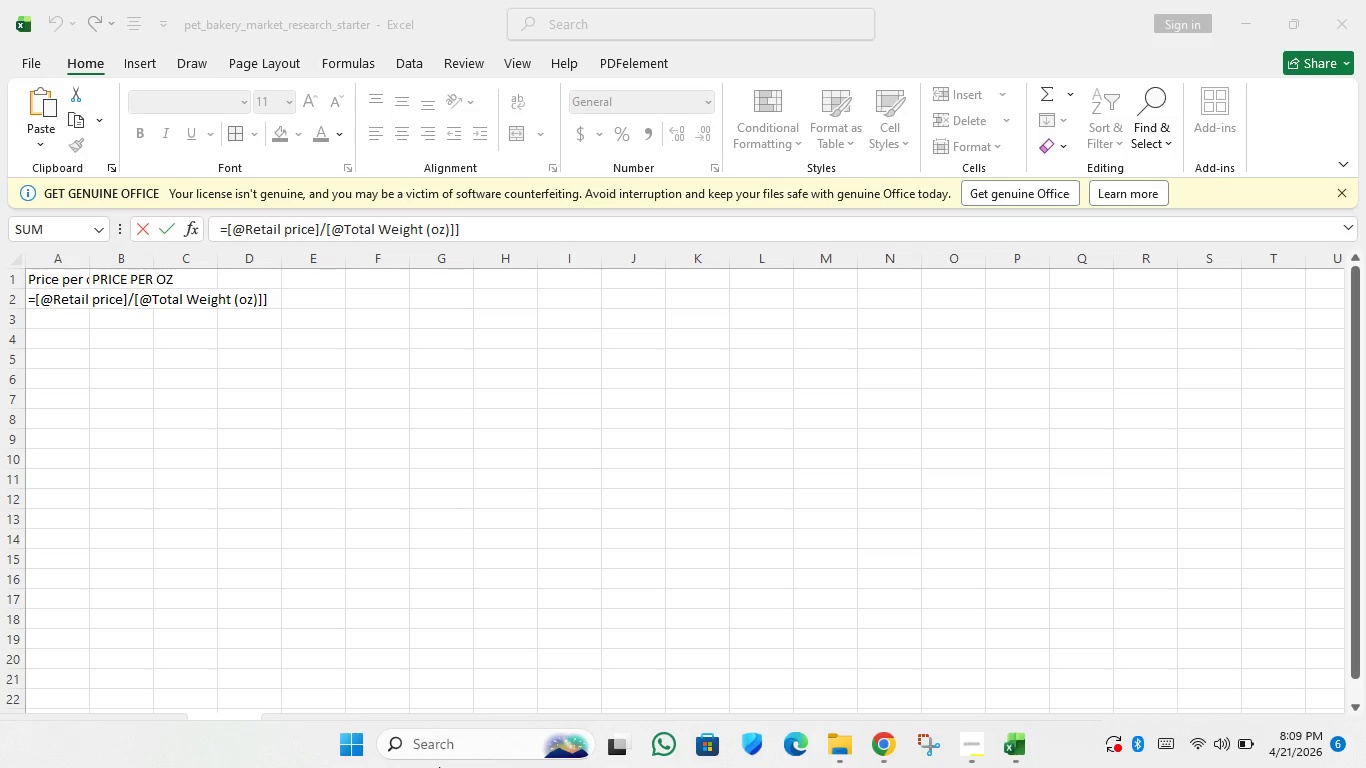 
key(Enter)
 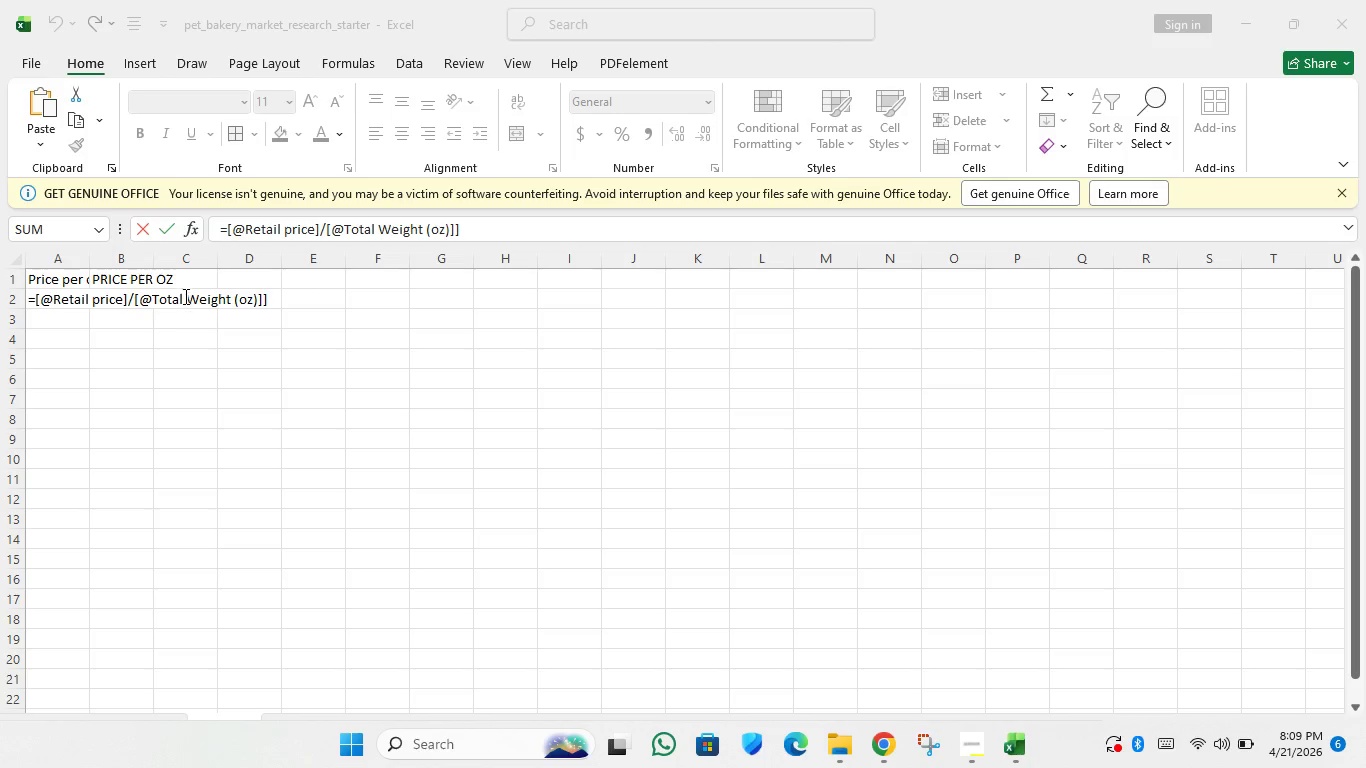 
left_click([184, 296])
 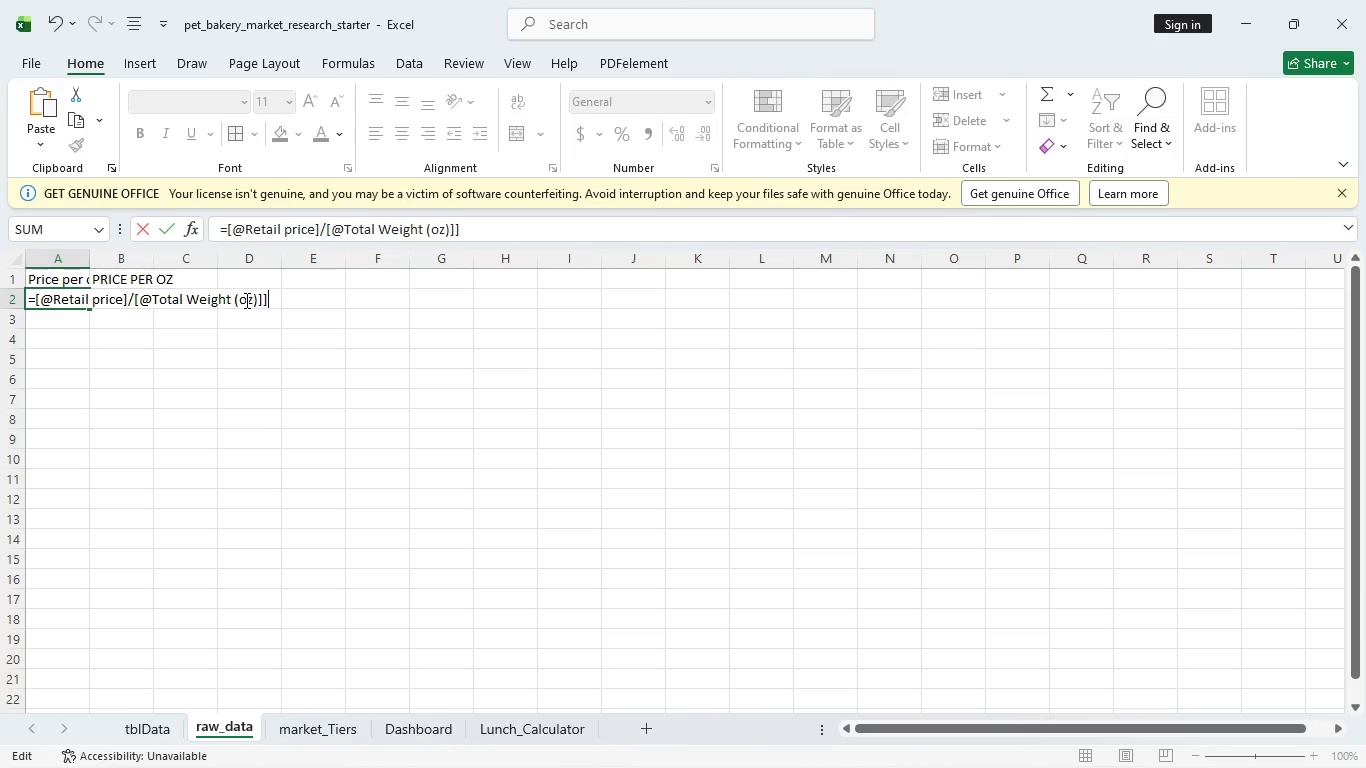 
key(Enter)
 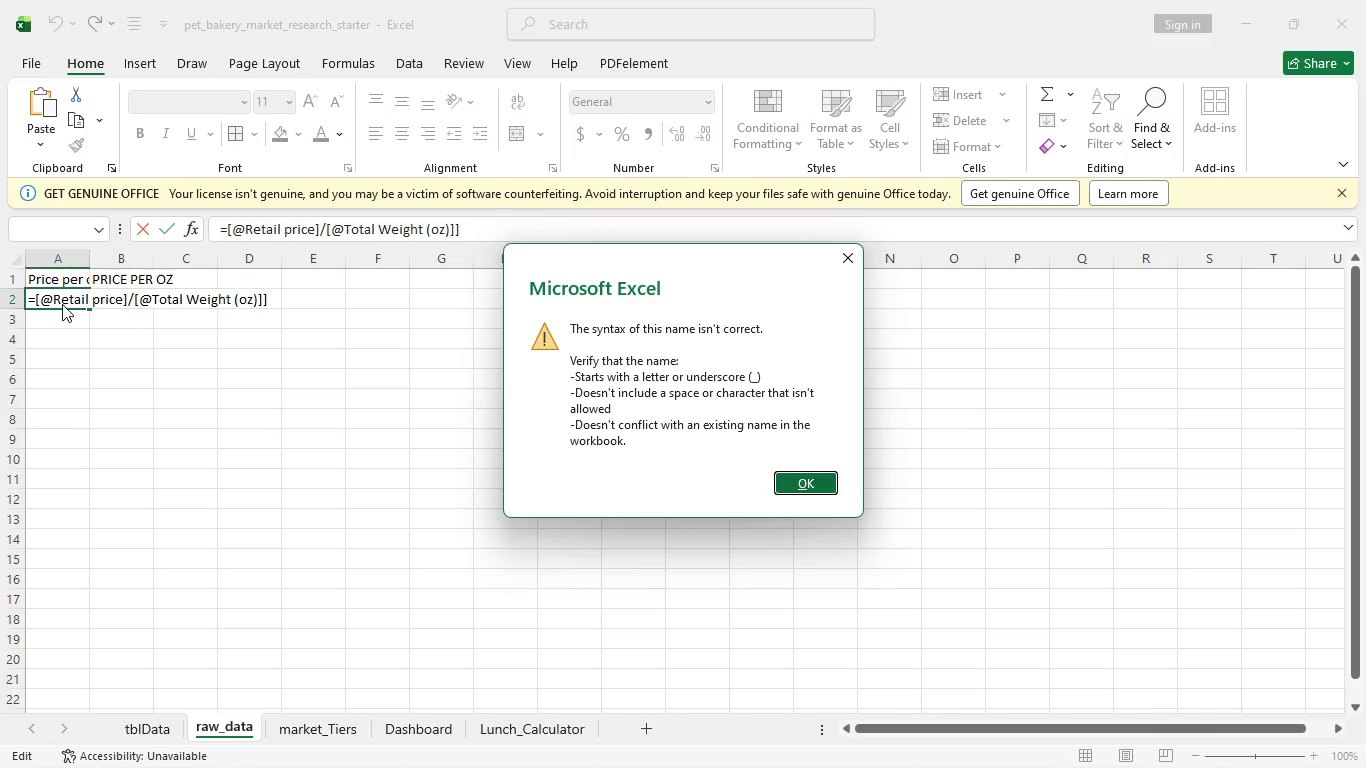 
wait(22.08)
 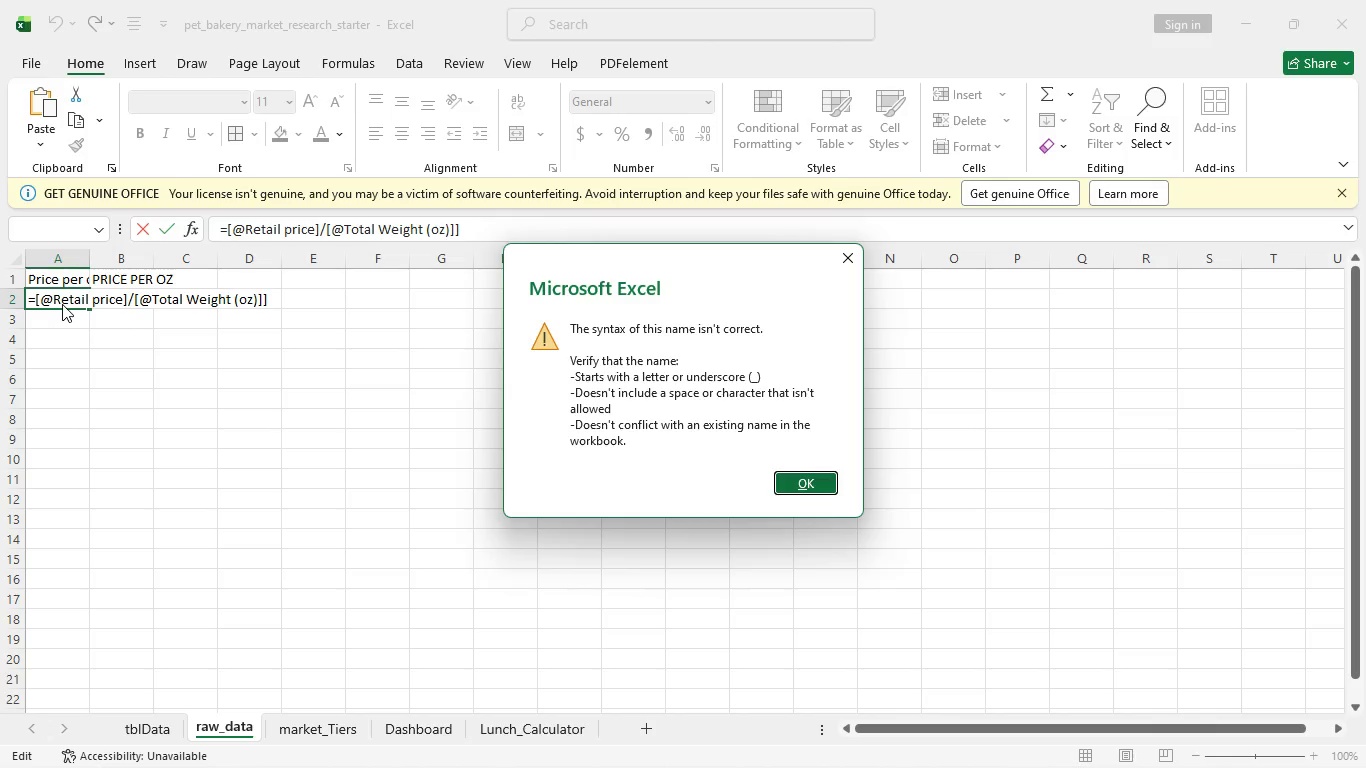 
double_click([53, 297])
 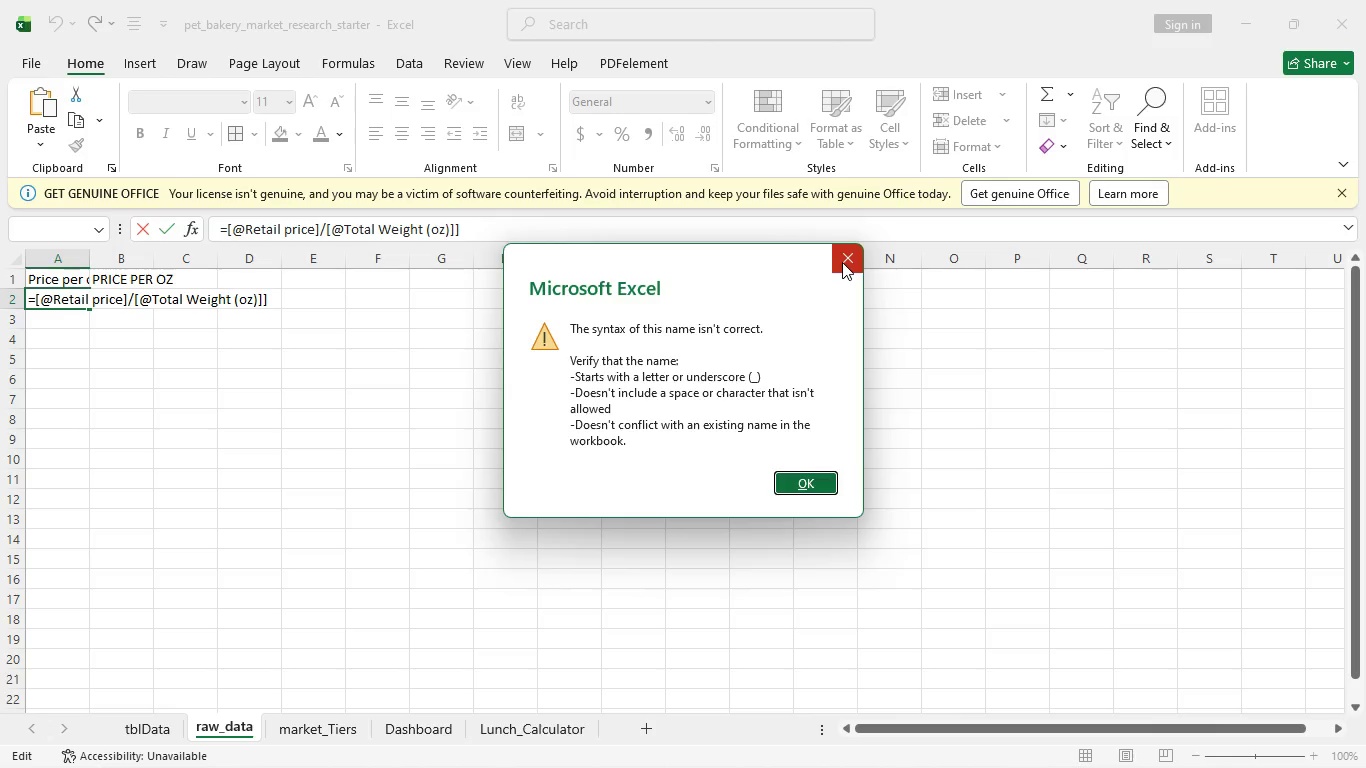 
left_click([842, 262])
 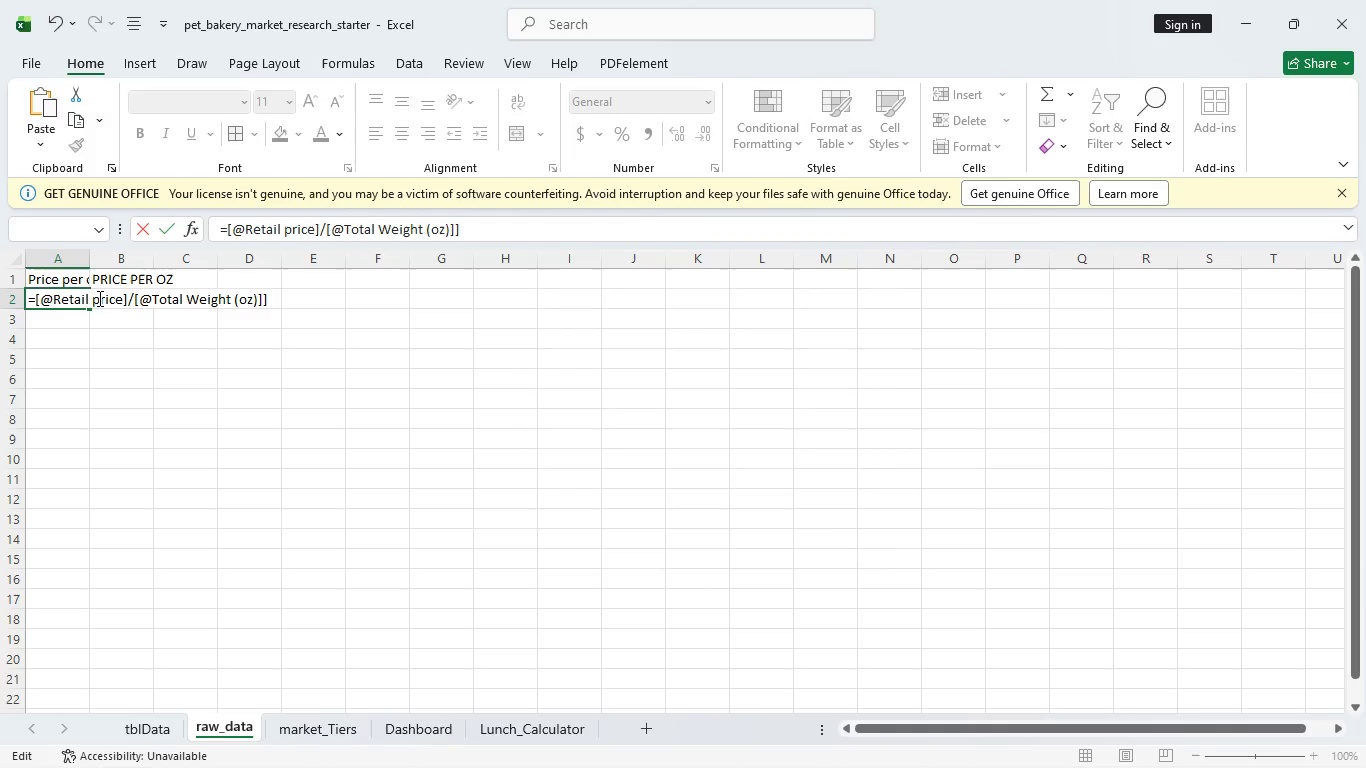 
left_click([98, 298])
 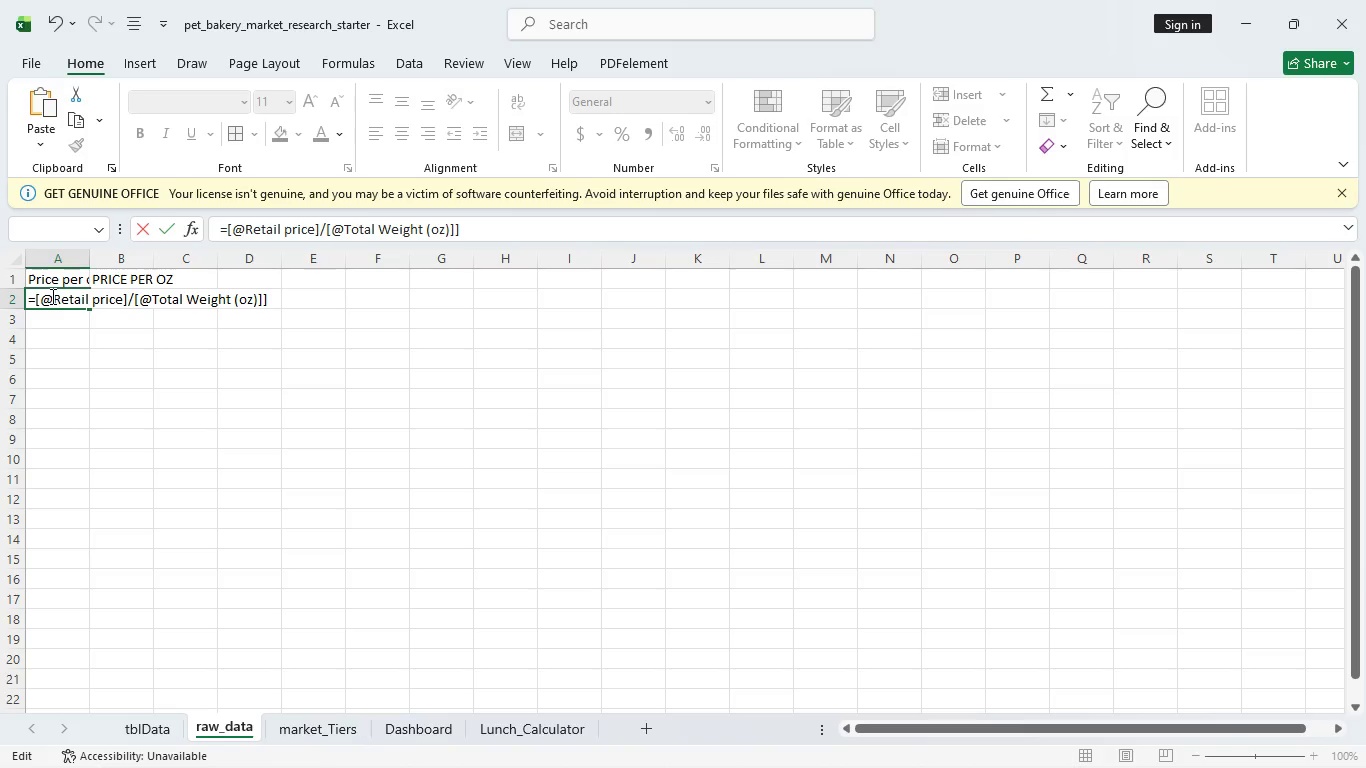 
left_click([51, 296])
 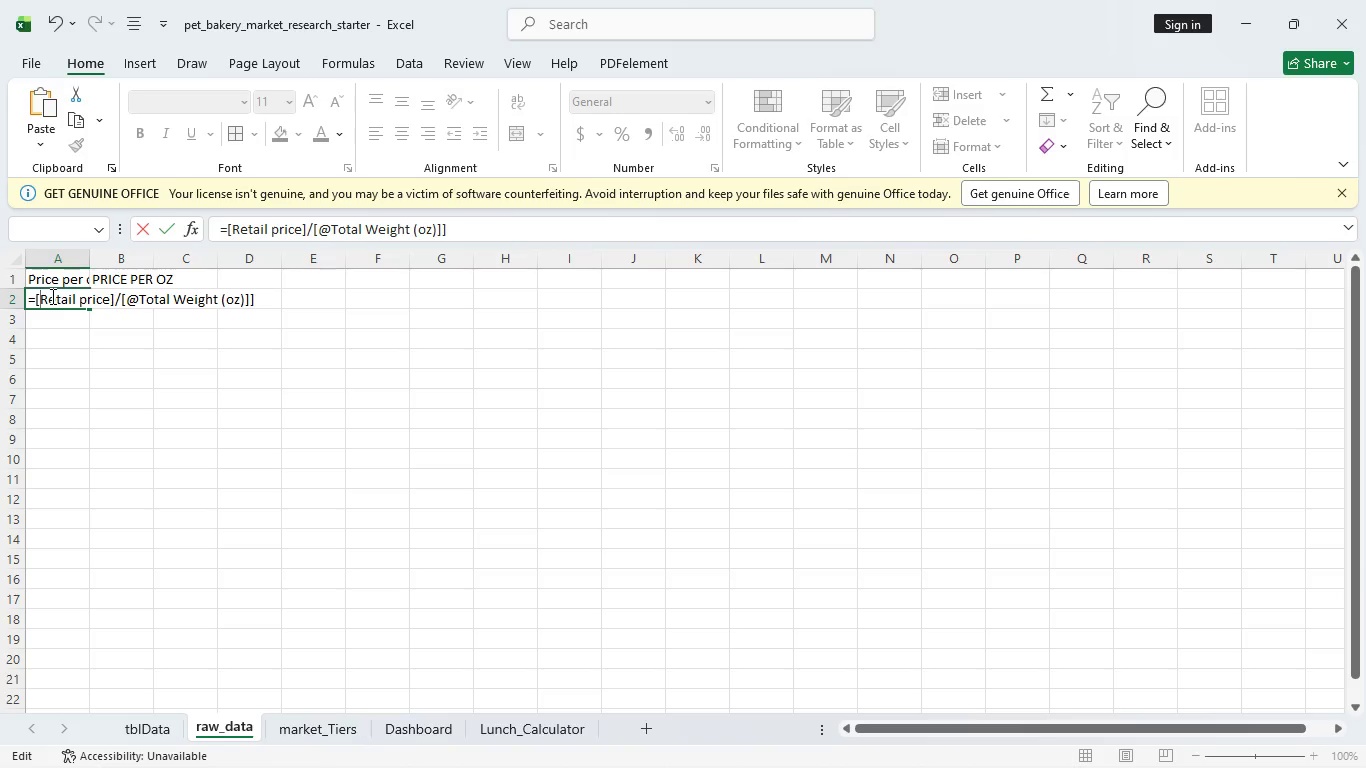 
key(Backspace)
 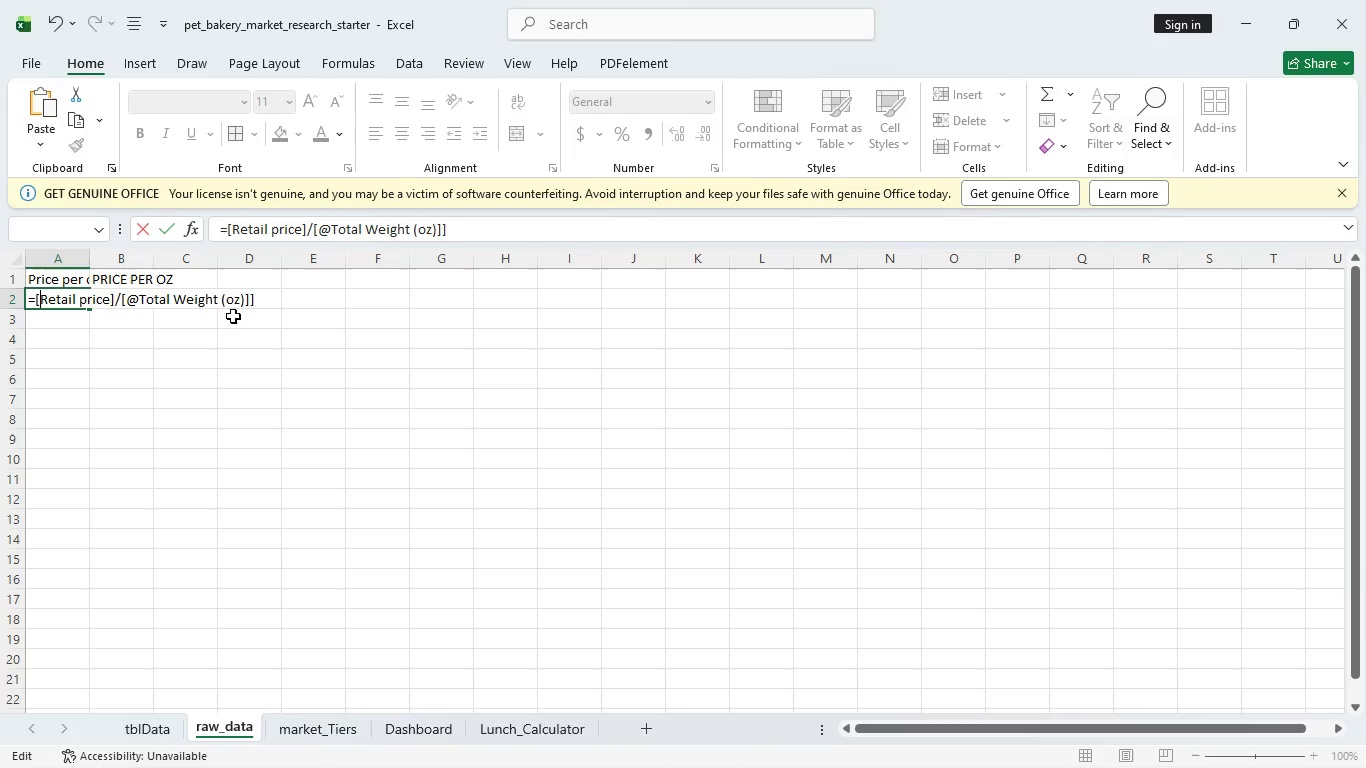 
wait(7.91)
 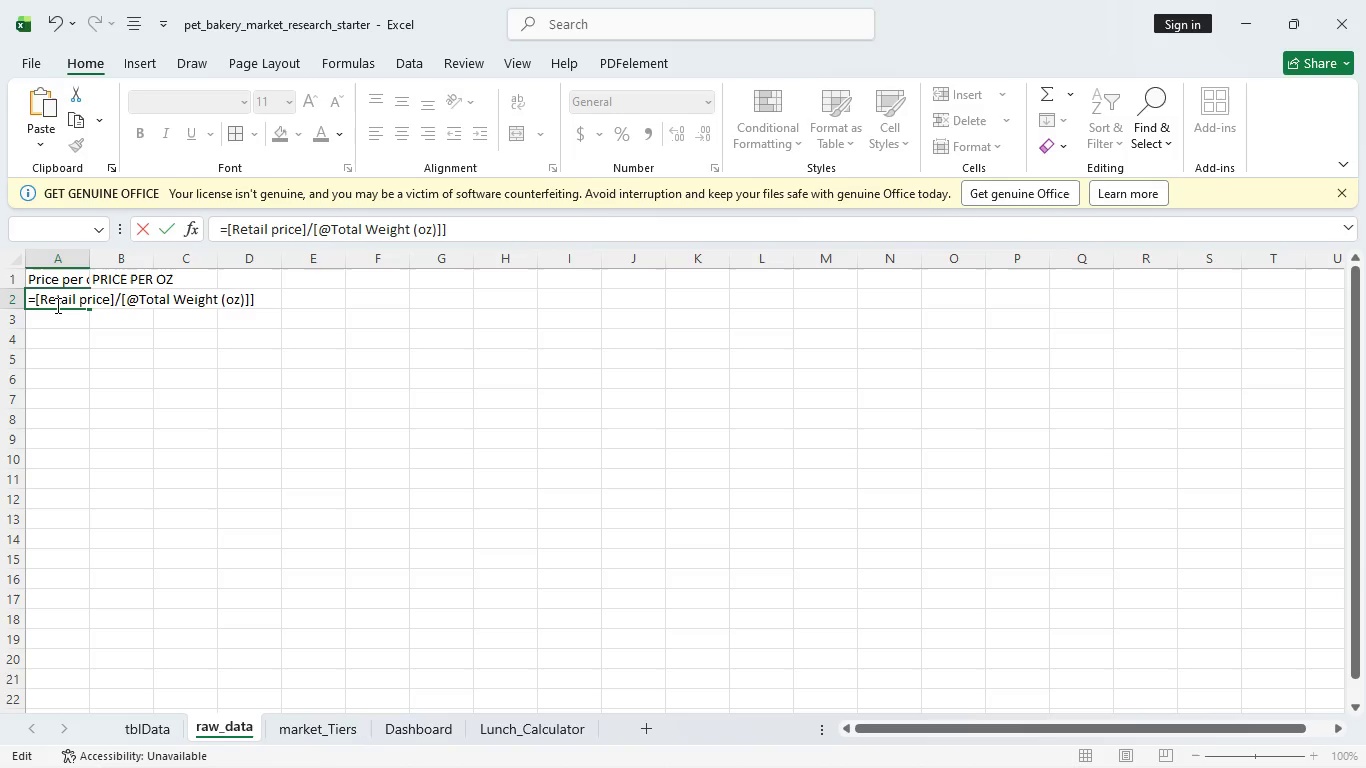 
left_click([141, 301])
 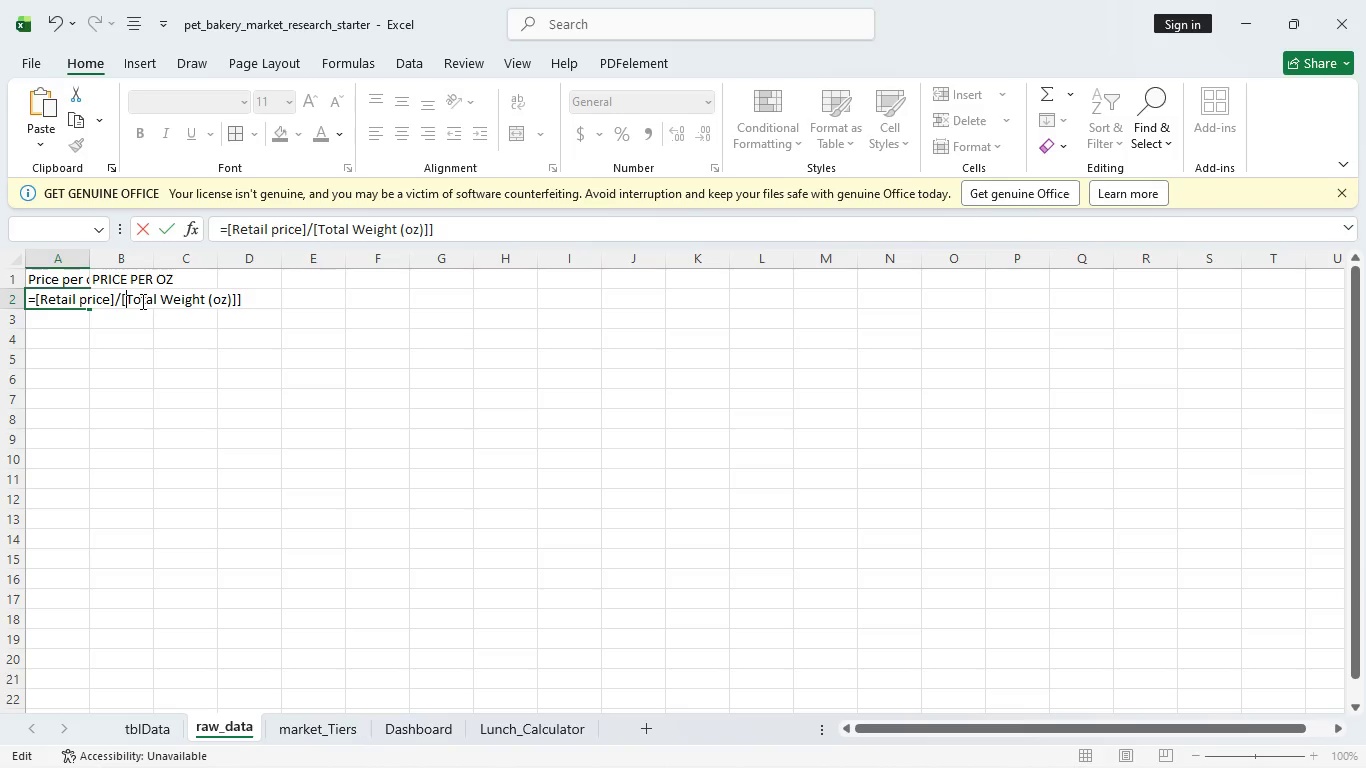 
key(Backspace)
 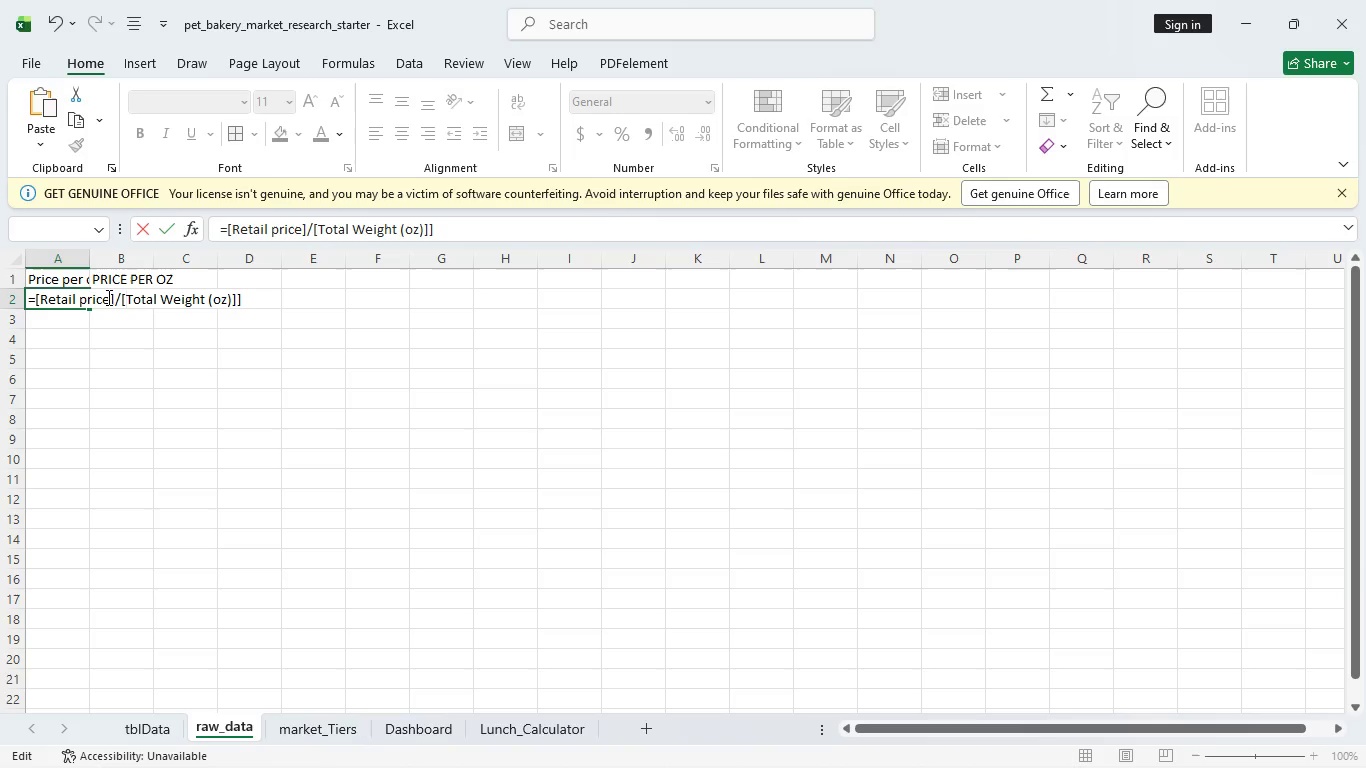 
left_click([107, 297])
 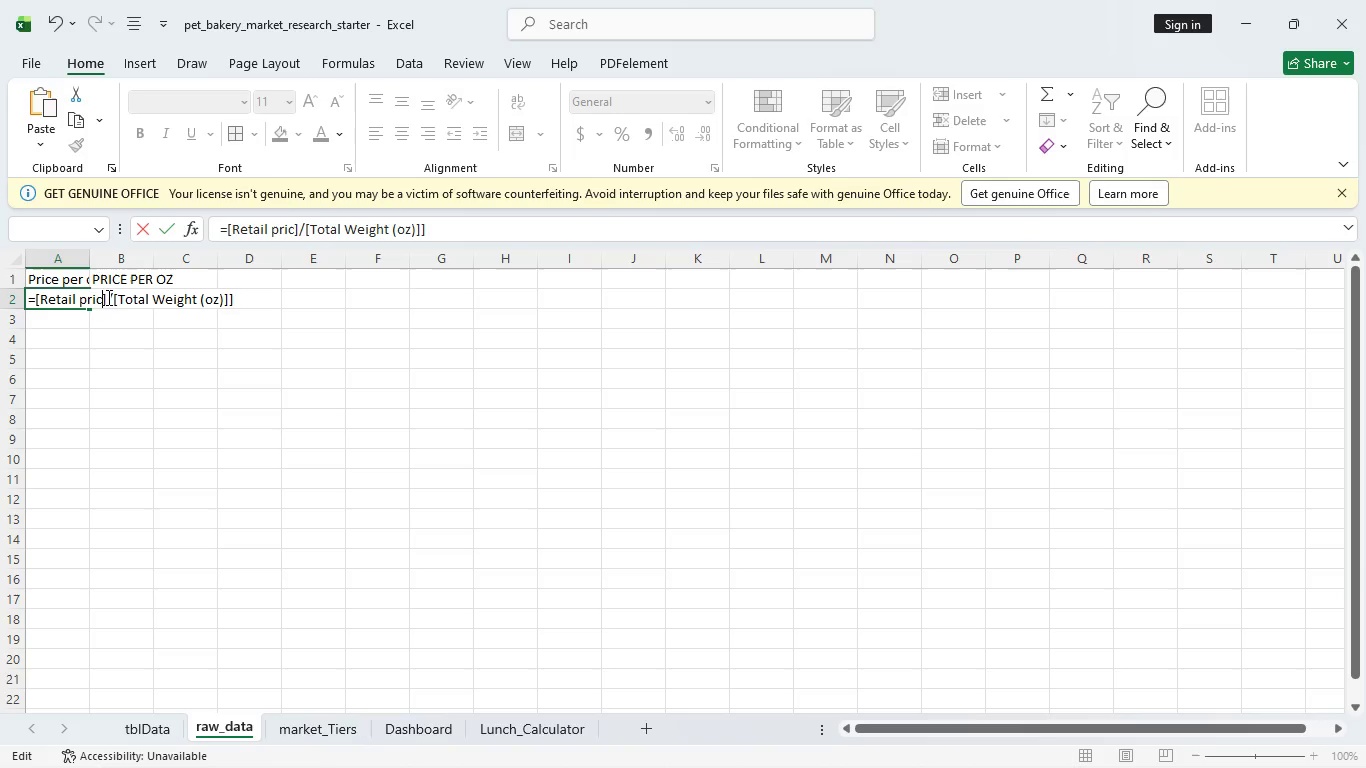 
key(Backspace)
key(Backspace)
key(Backspace)
key(Backspace)
key(Backspace)
type(price)
 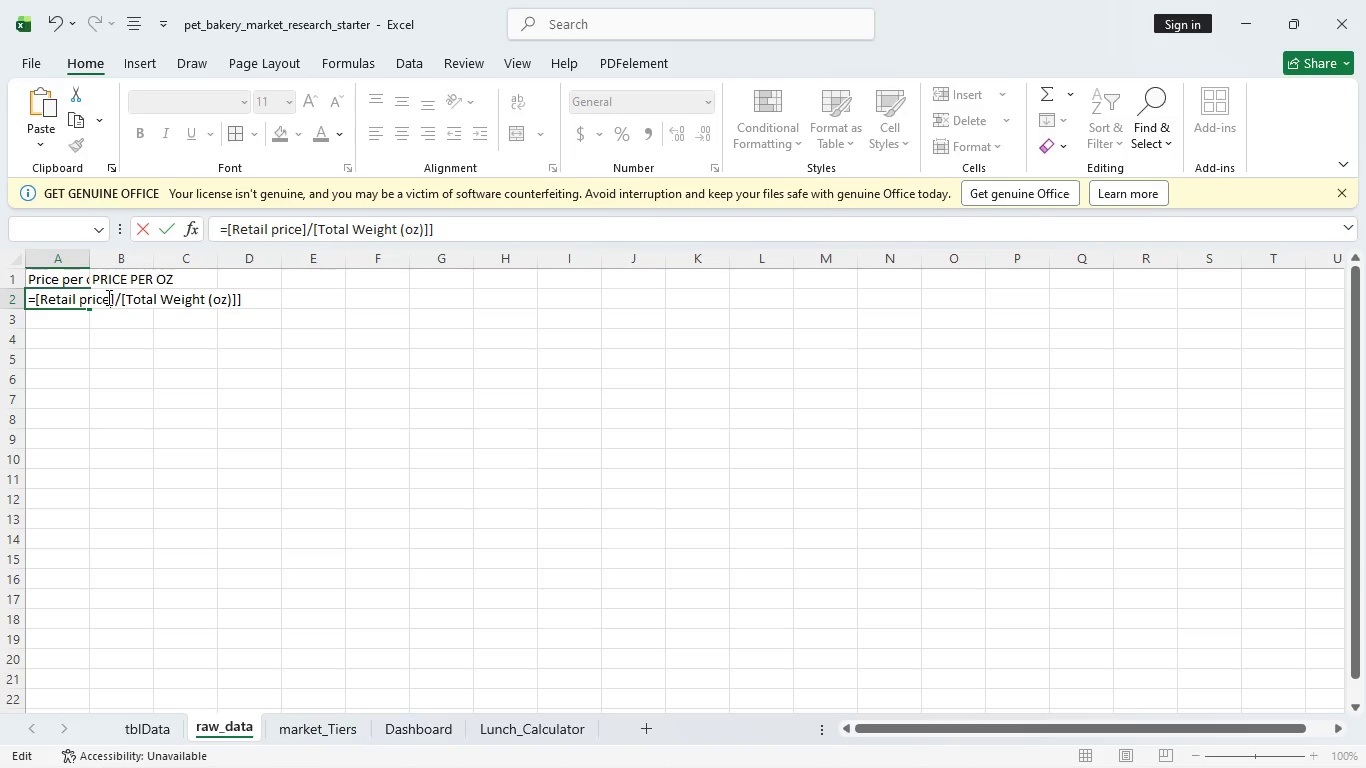 
wait(30.45)
 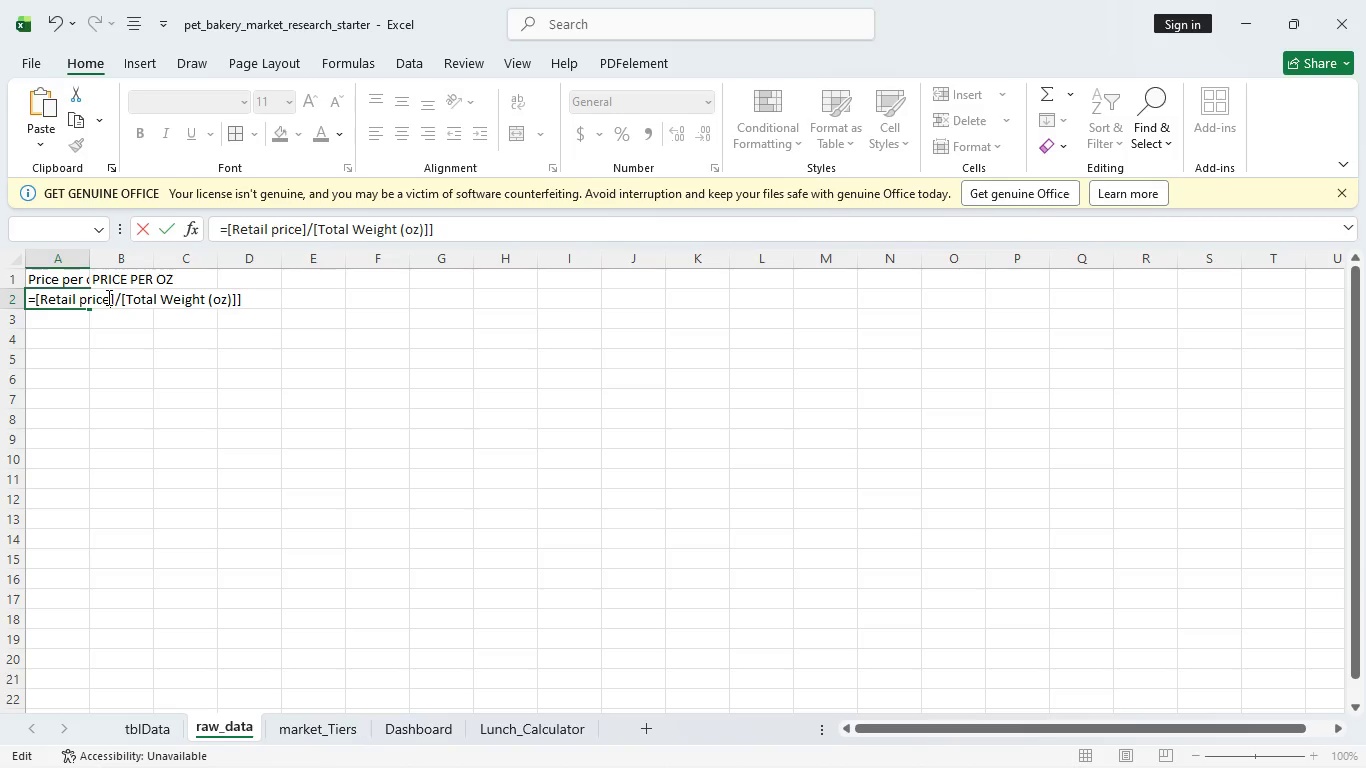 
left_click([38, 298])
 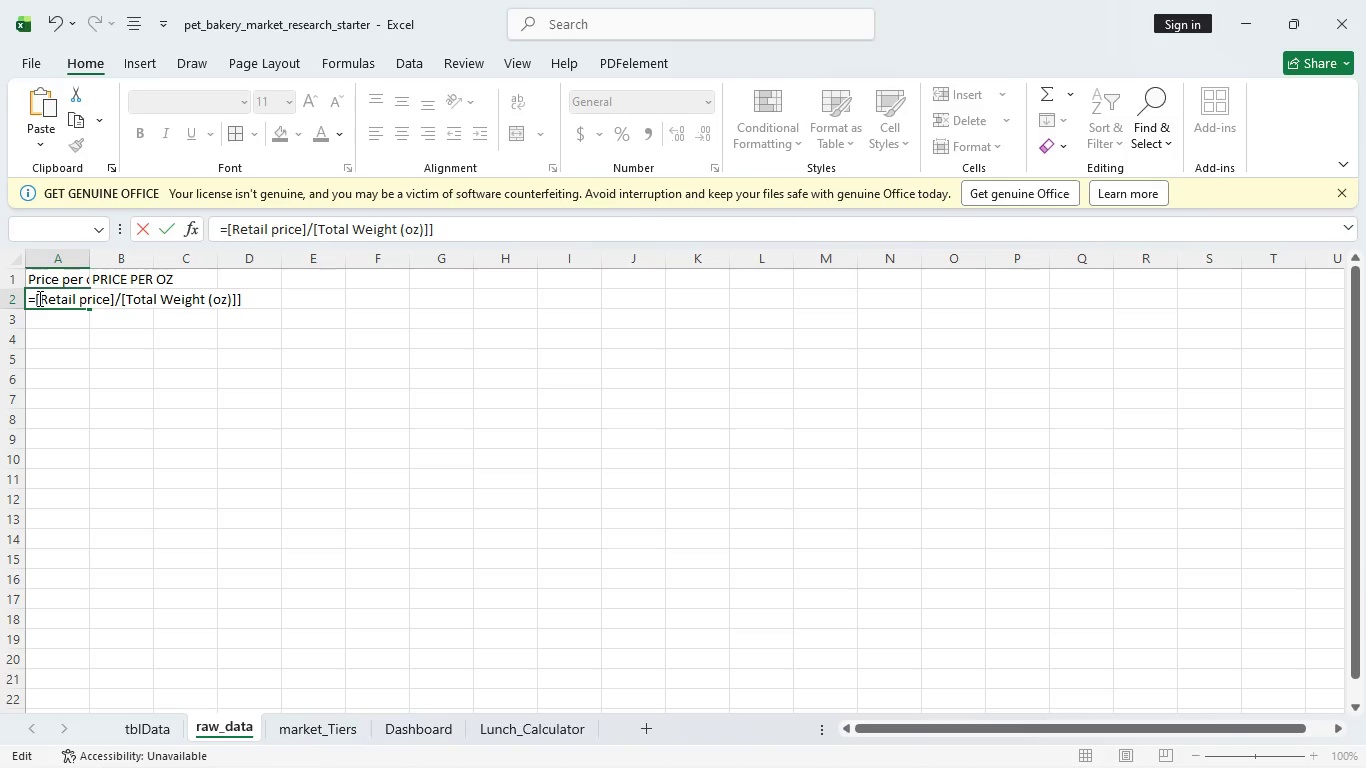 
key(Shift+2)
 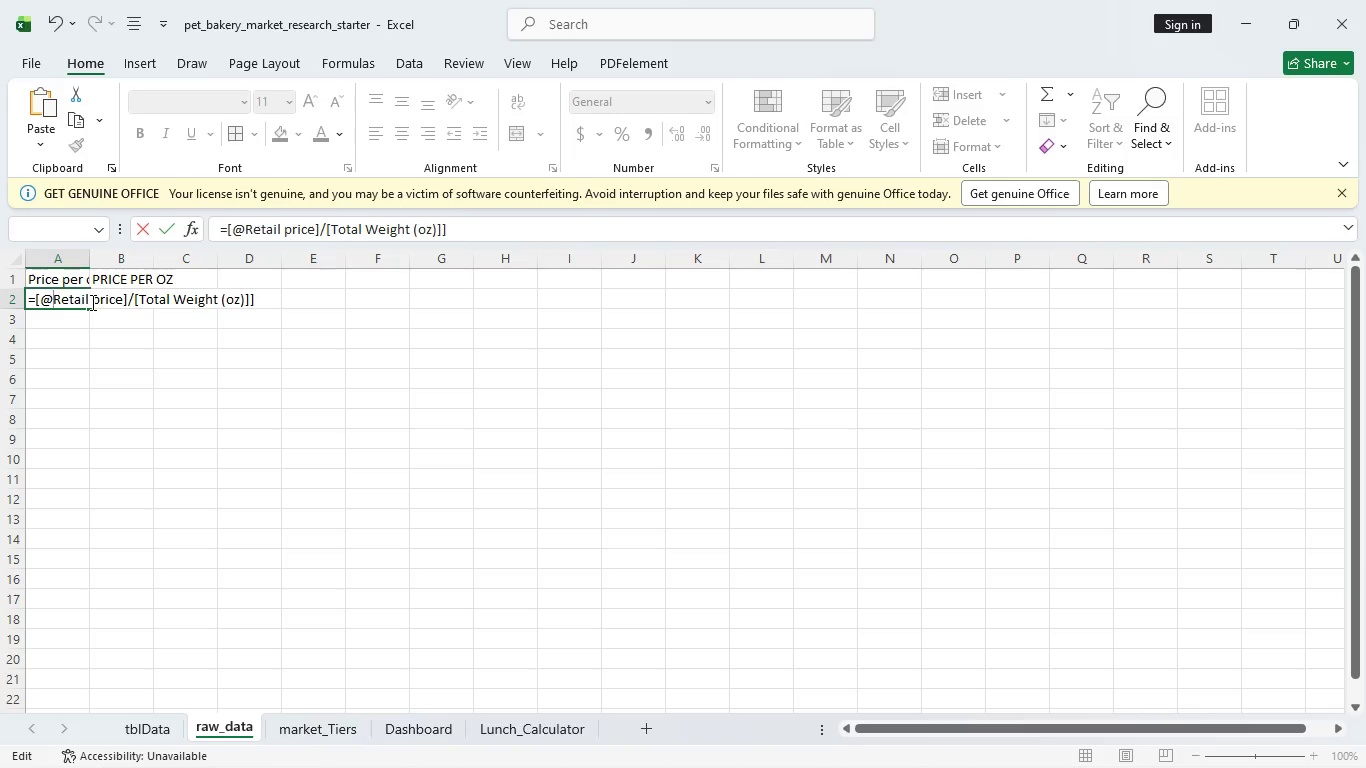 
left_click([91, 302])
 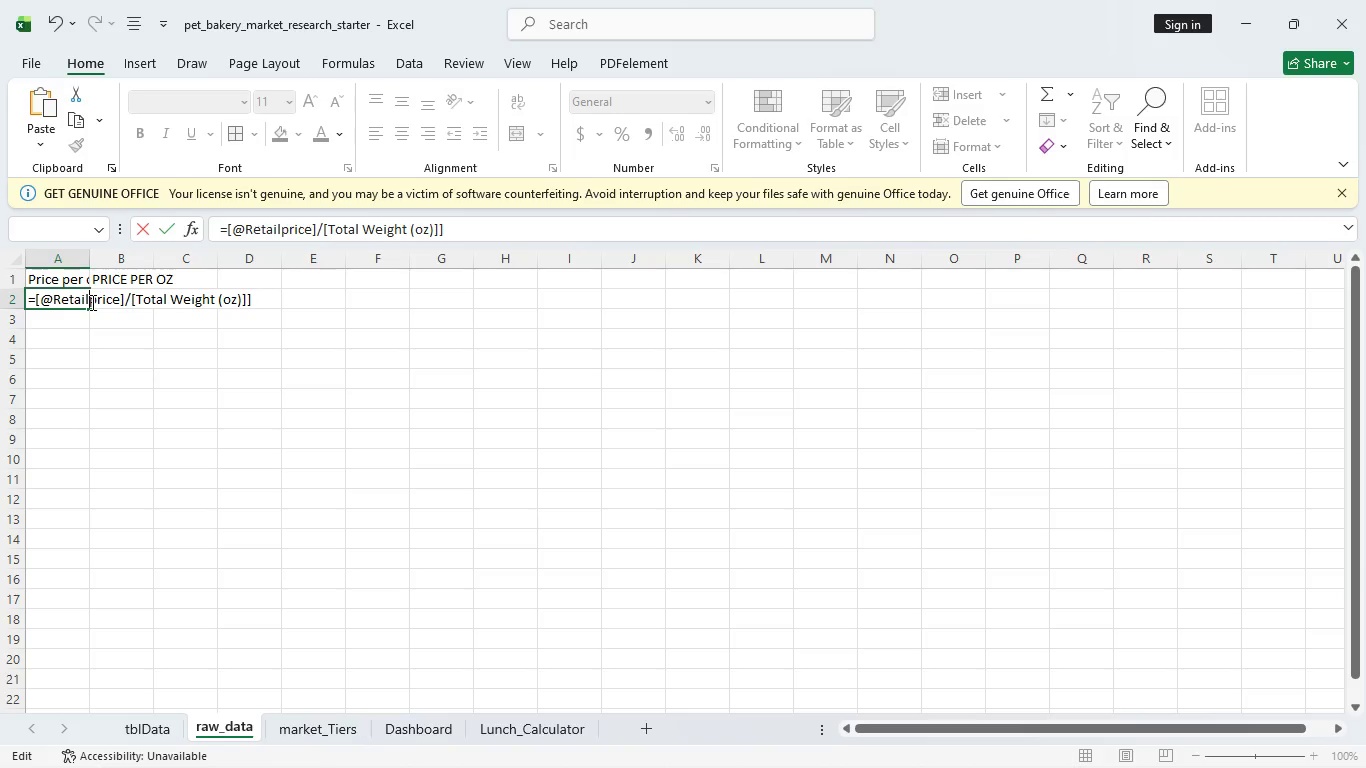 
key(Backspace)
 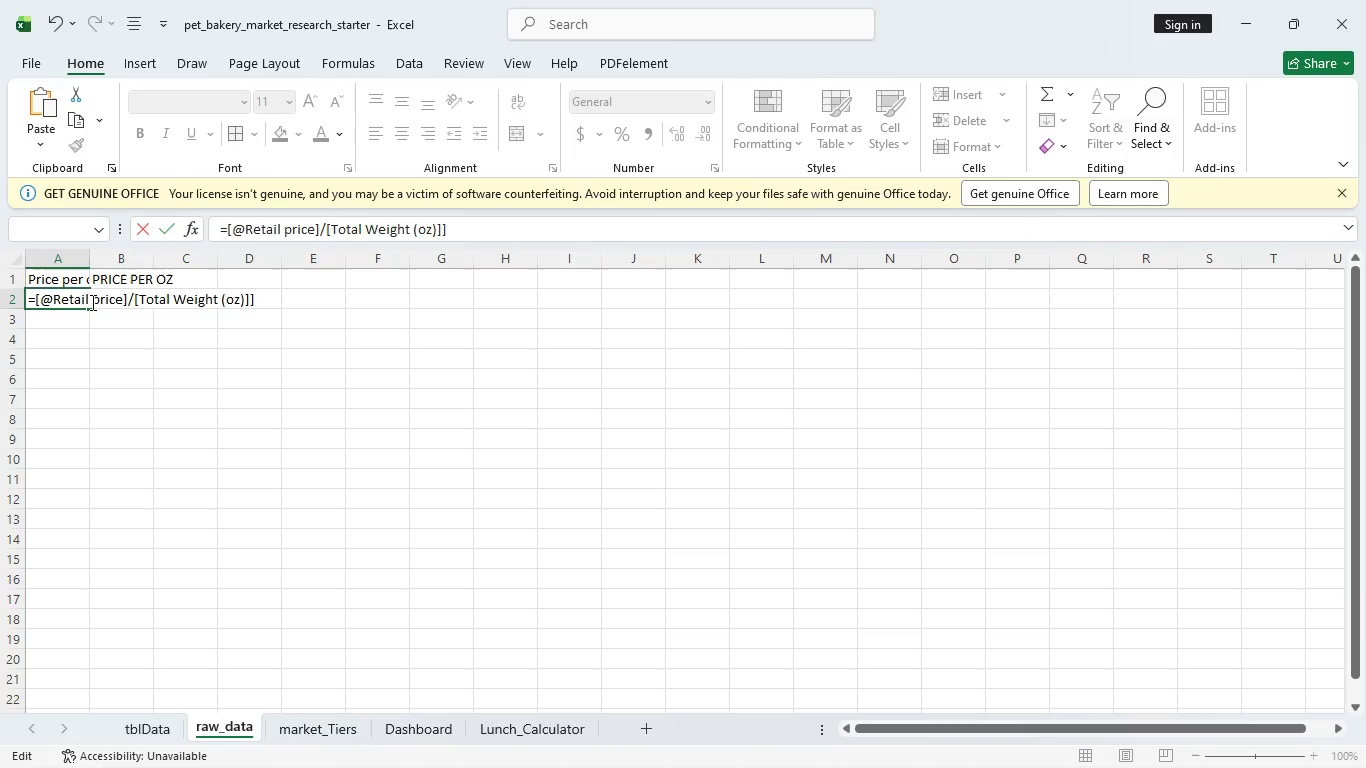 
key(Space)
 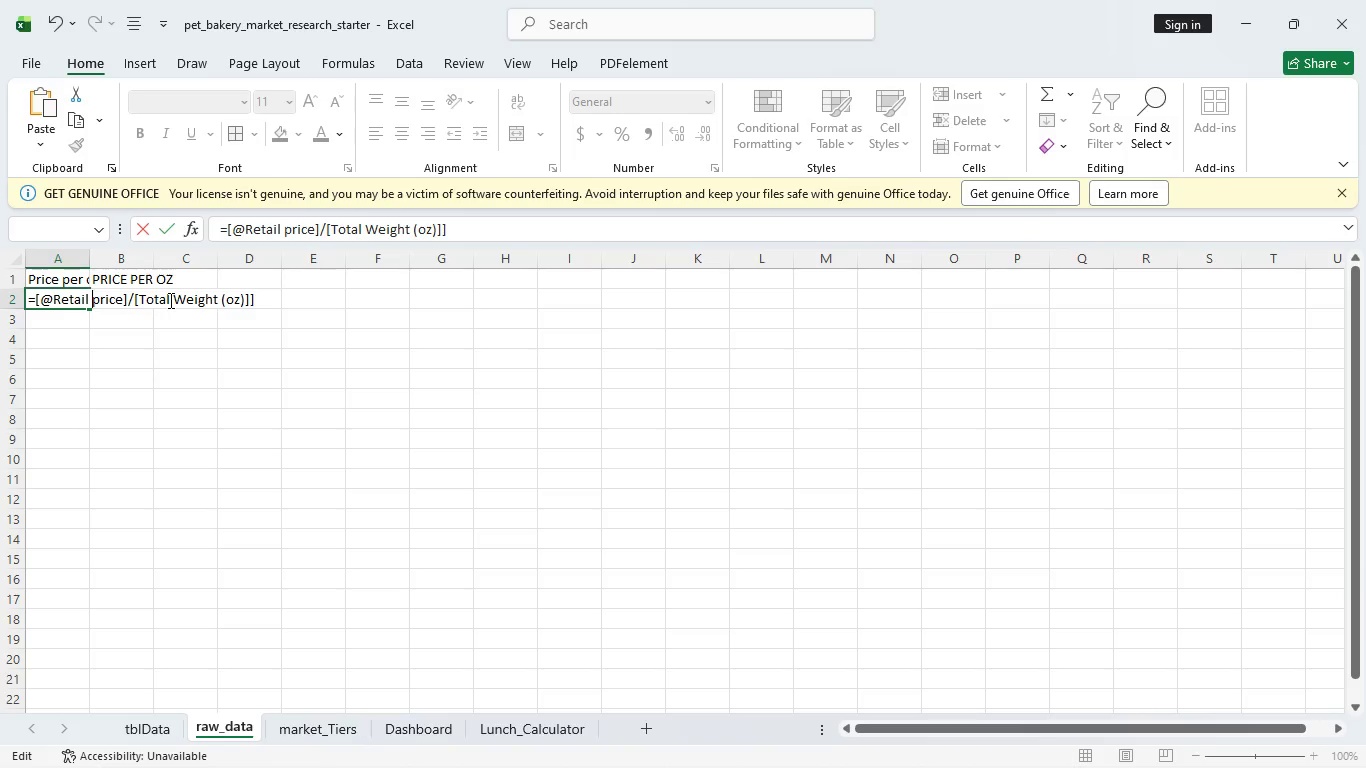 
wait(17.91)
 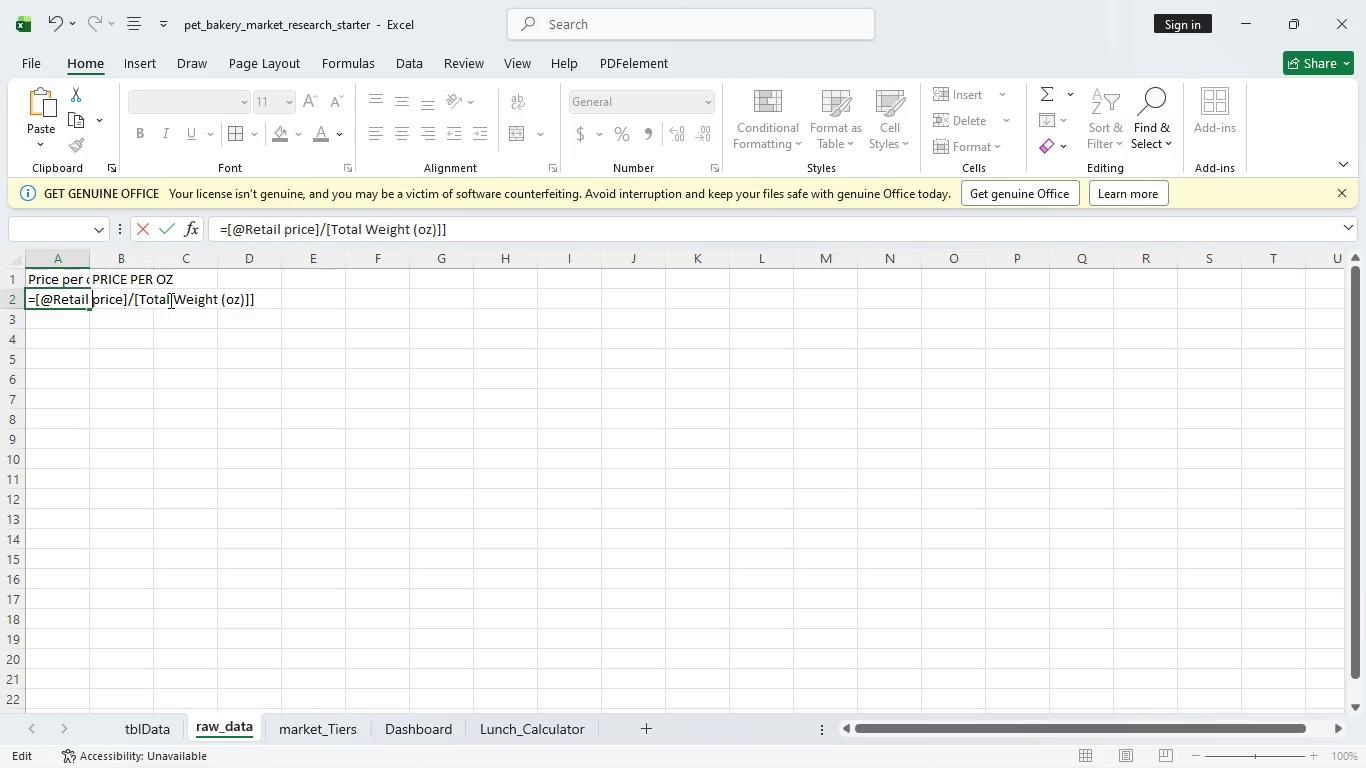 
left_click([137, 296])
 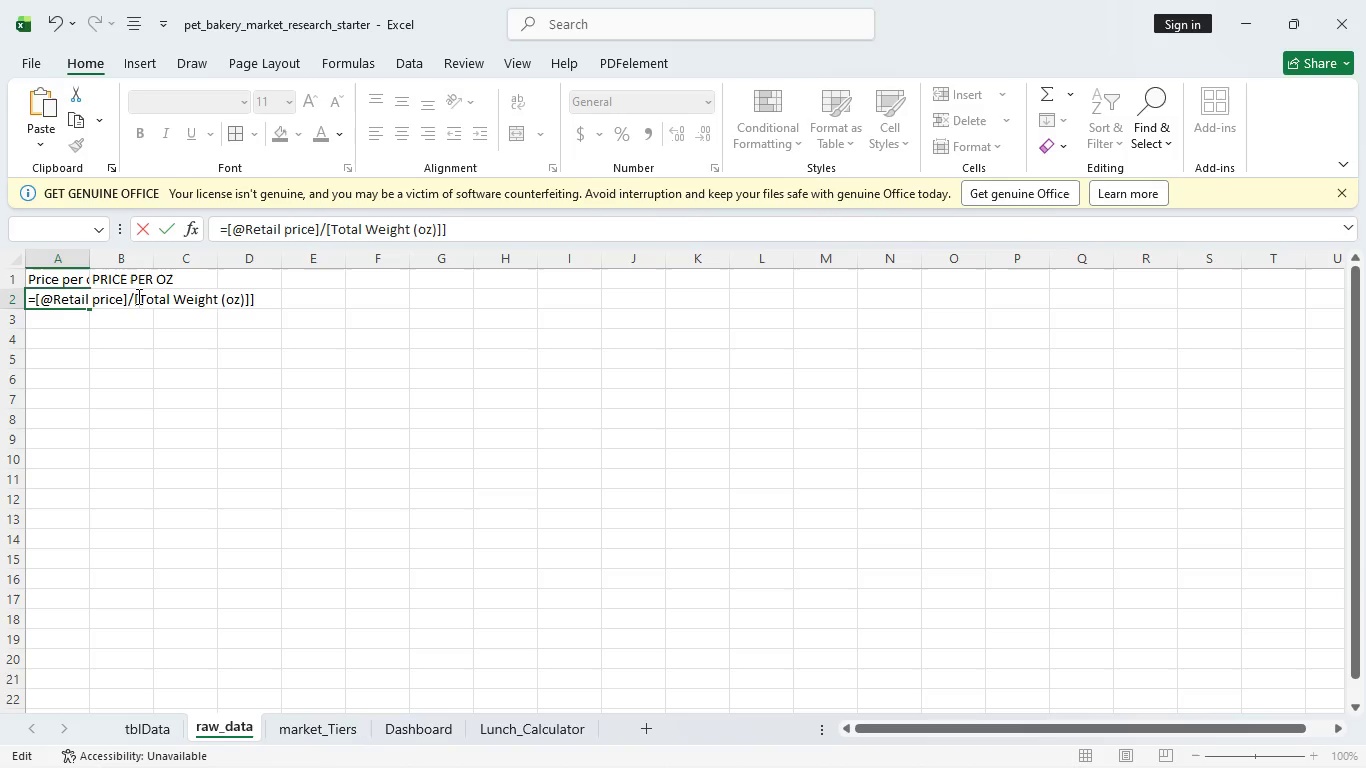 
key(Shift+2)
 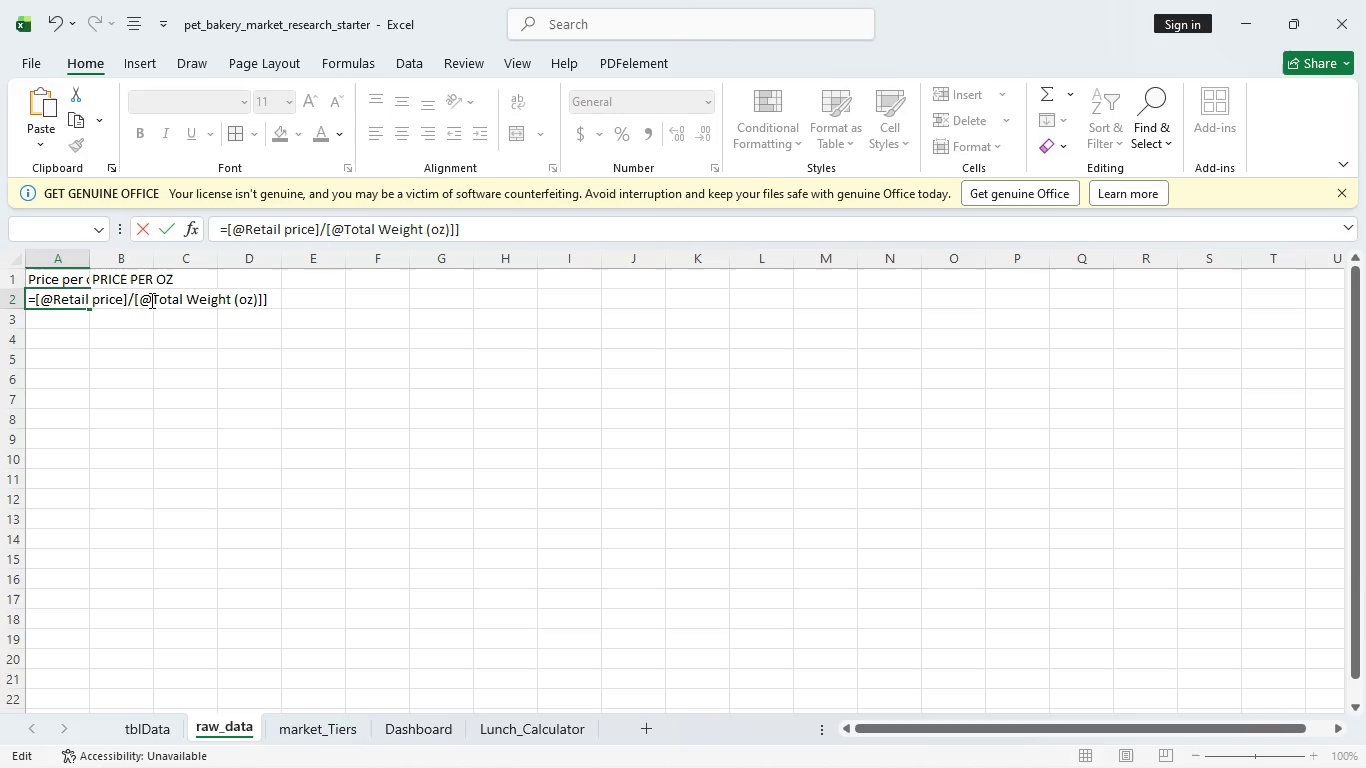 
wait(6.55)
 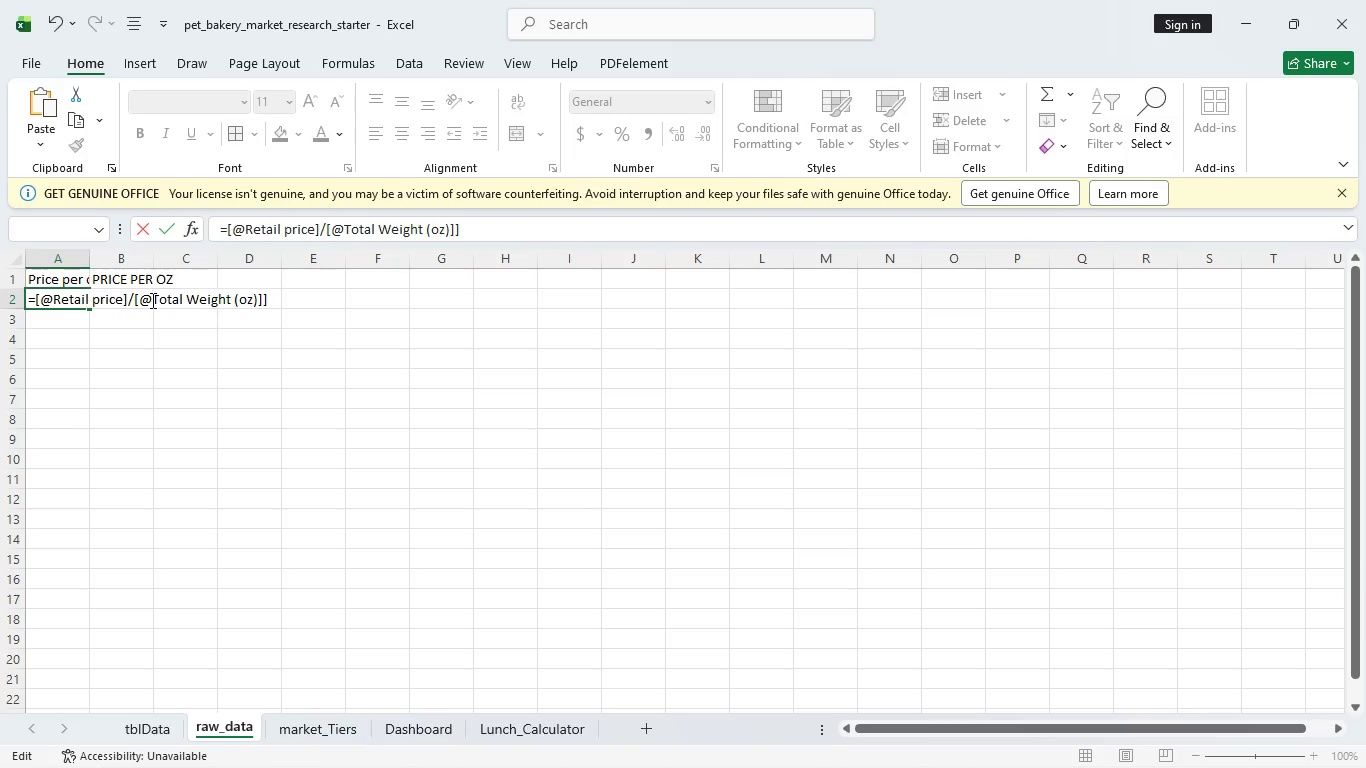 
key(BracketRight)
 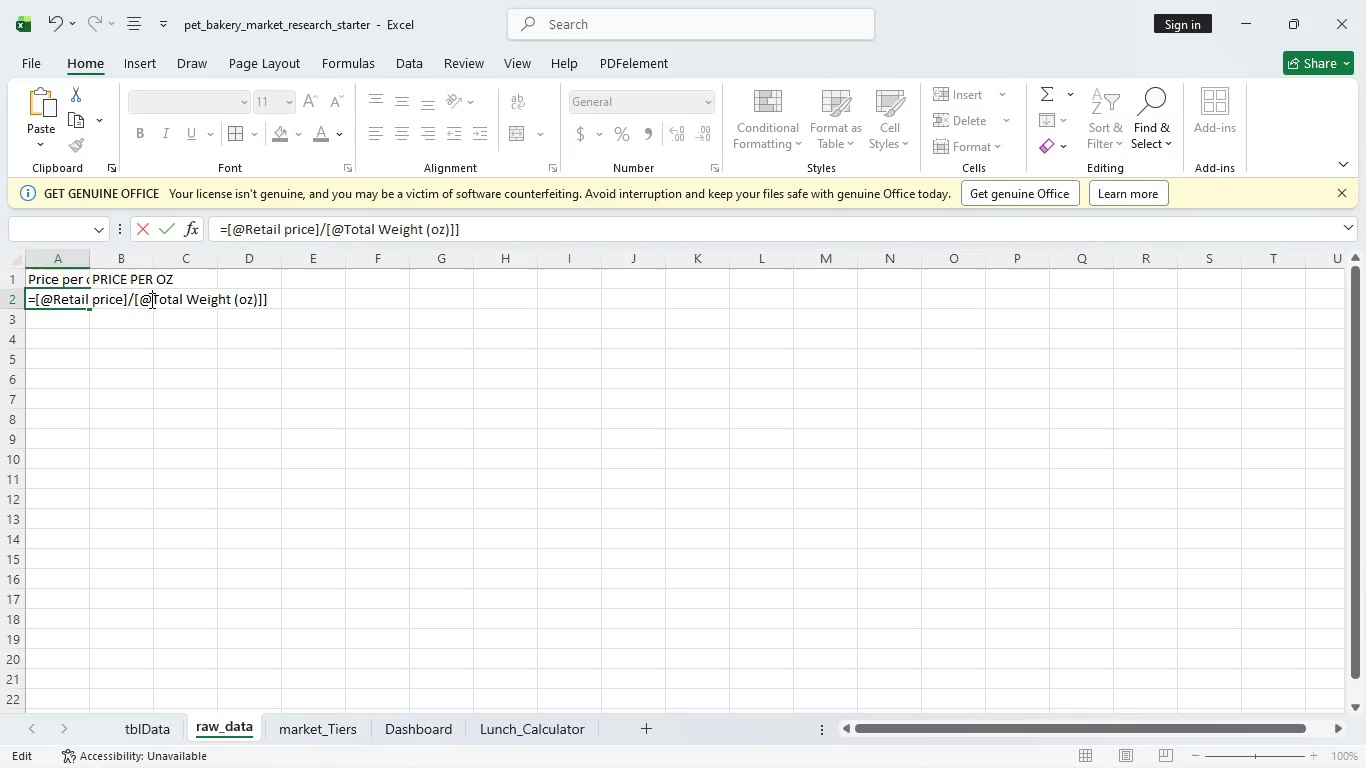 
key(Backspace)
 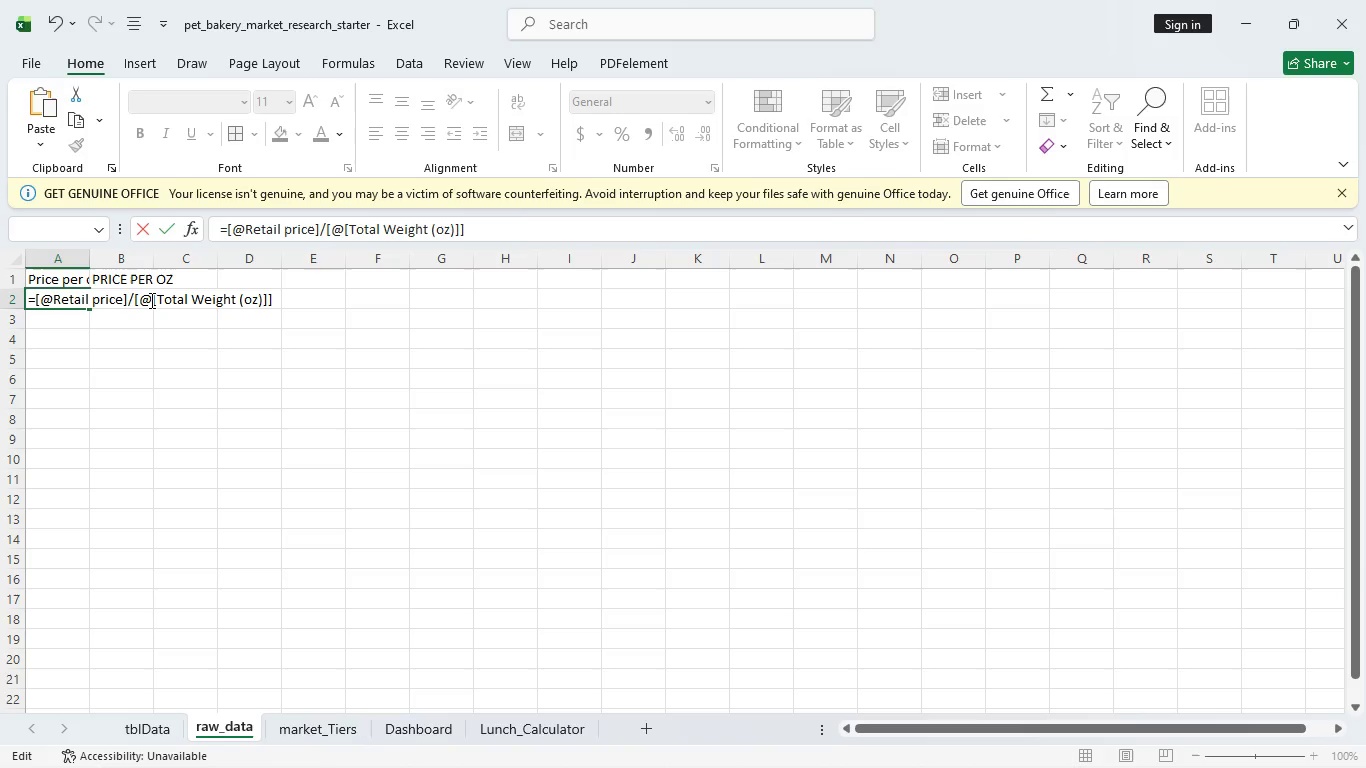 
key(BracketLeft)
 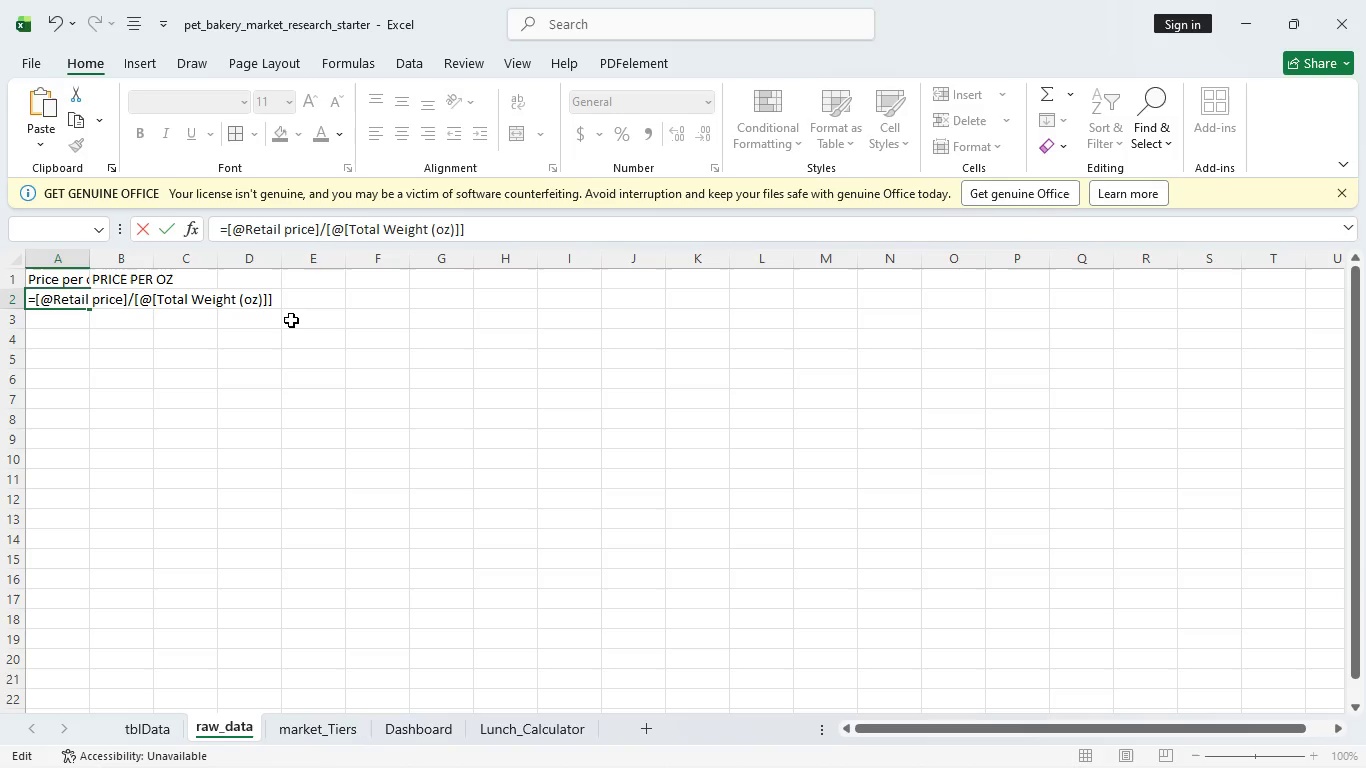 
wait(13.06)
 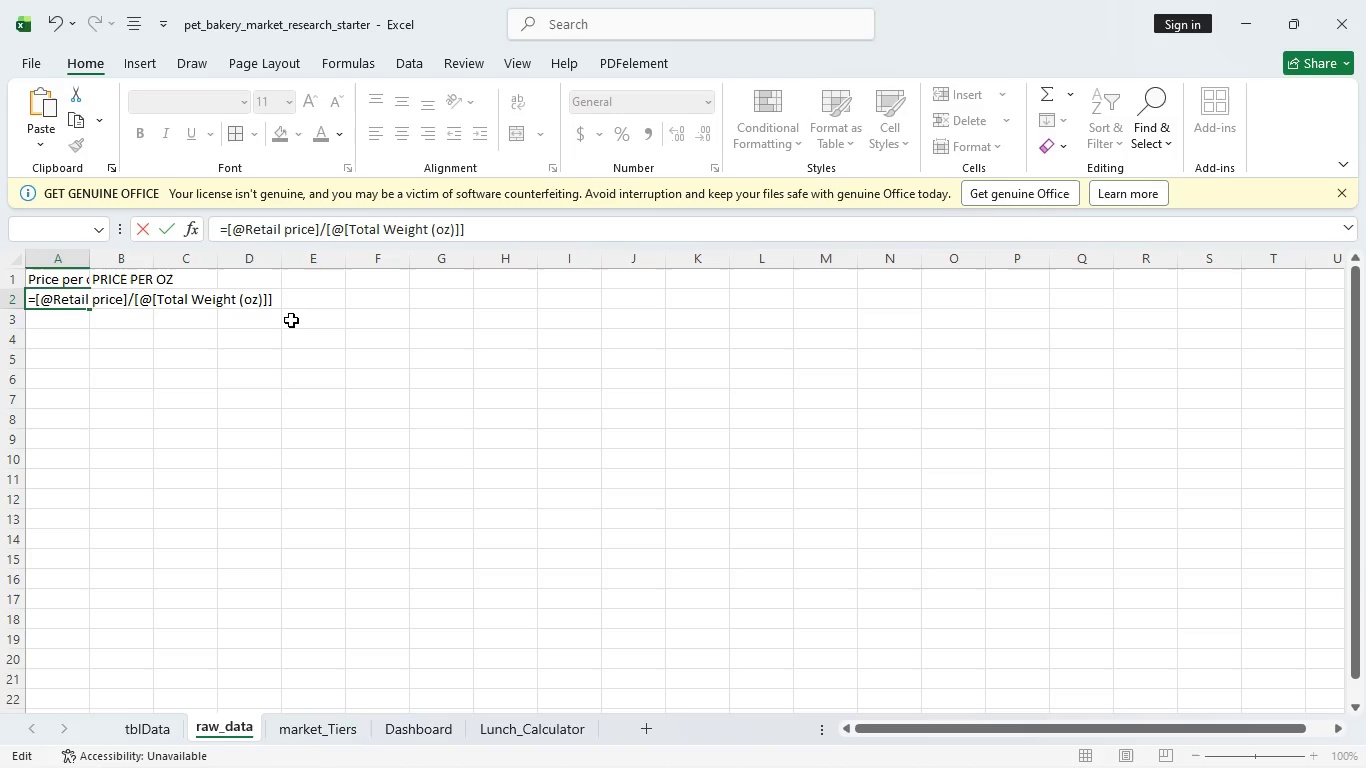 
key(Enter)
 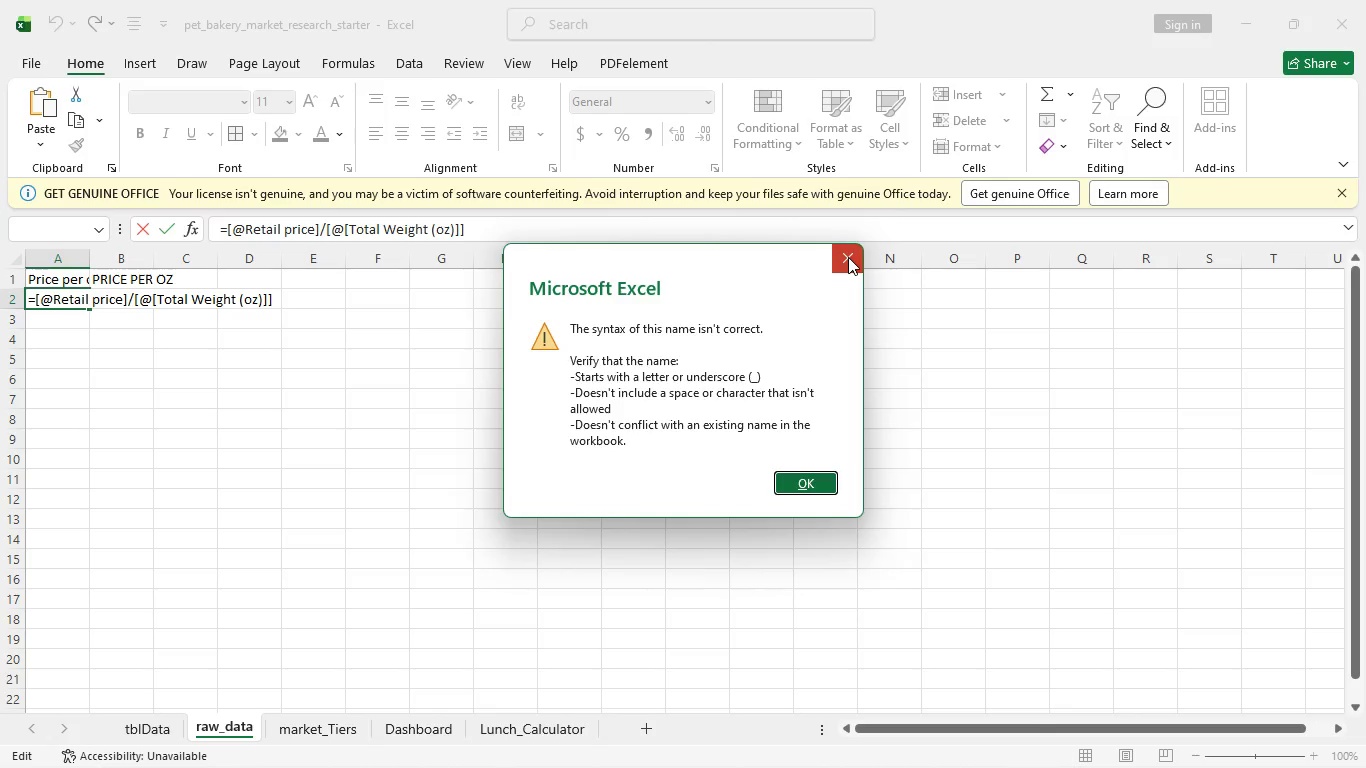 
left_click([848, 257])
 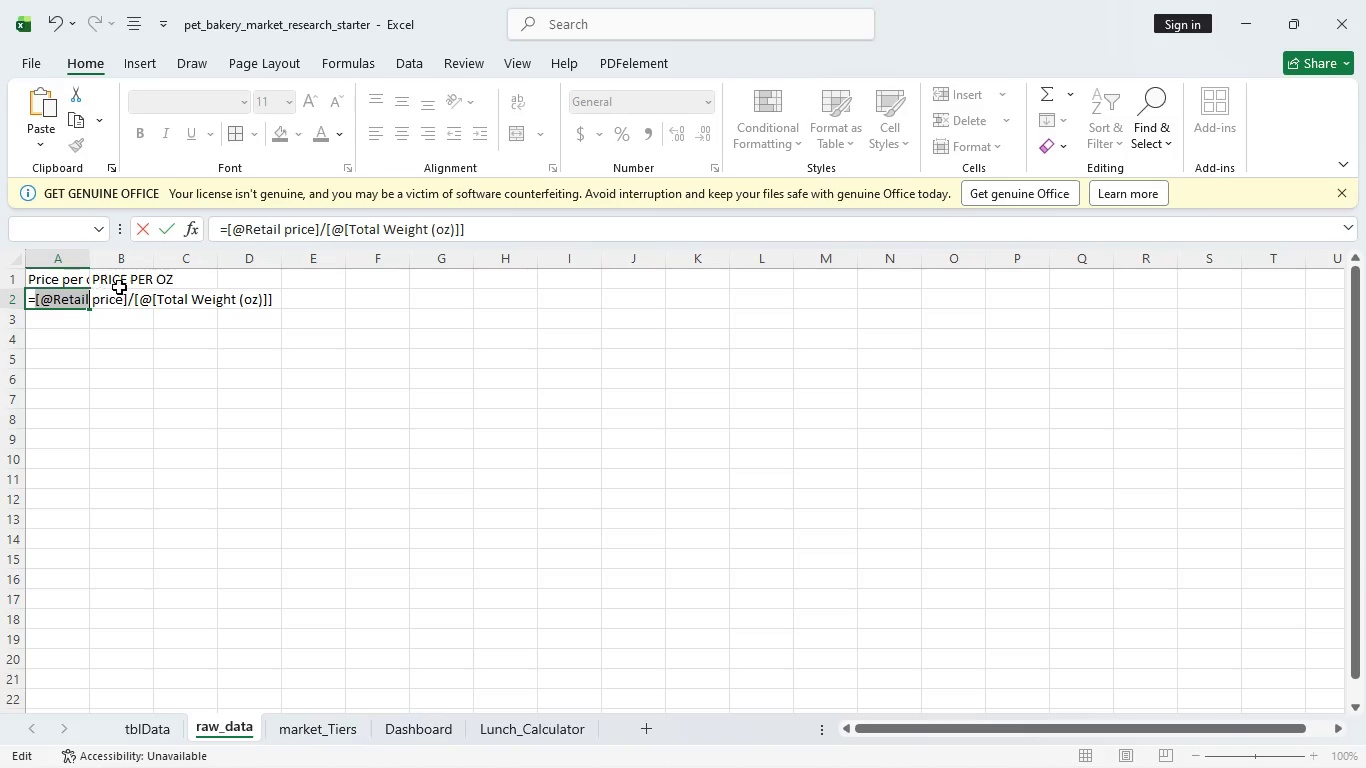 
wait(28.33)
 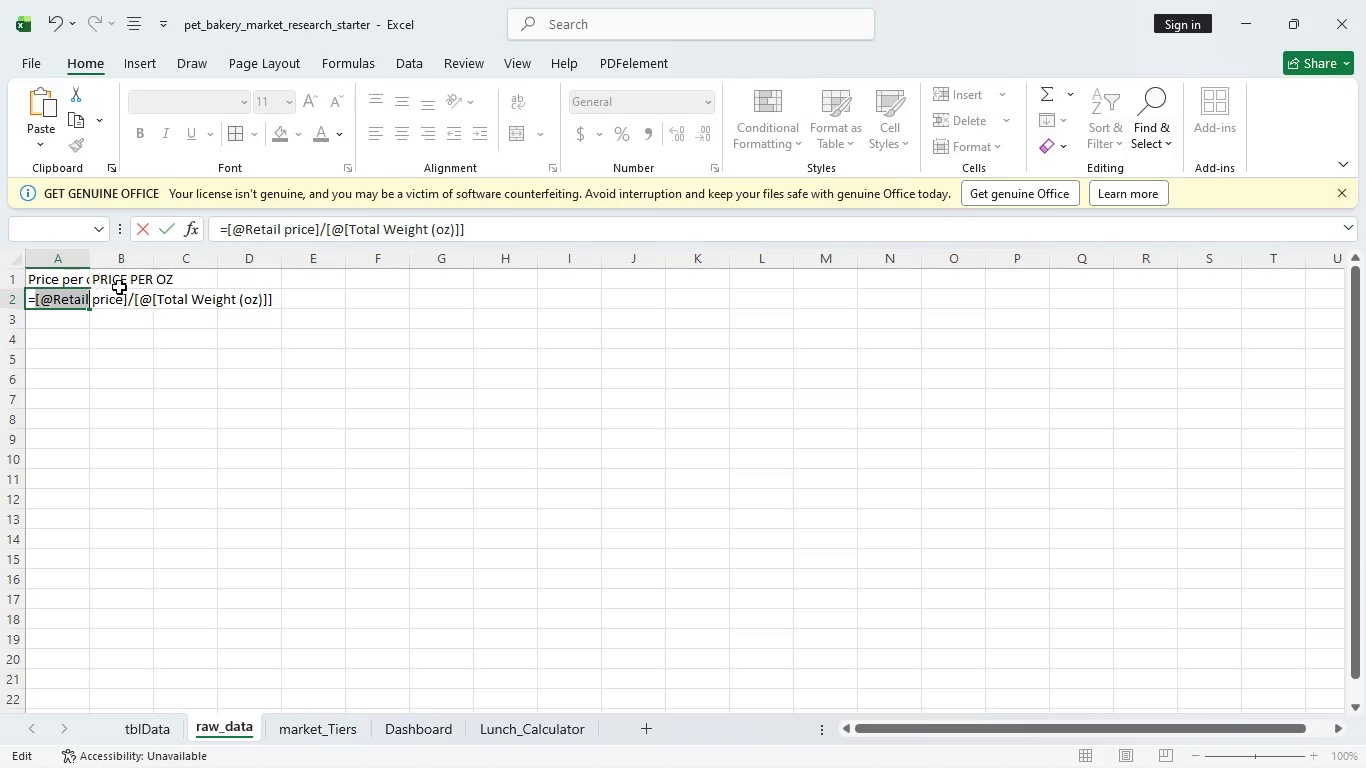 
left_click([125, 308])
 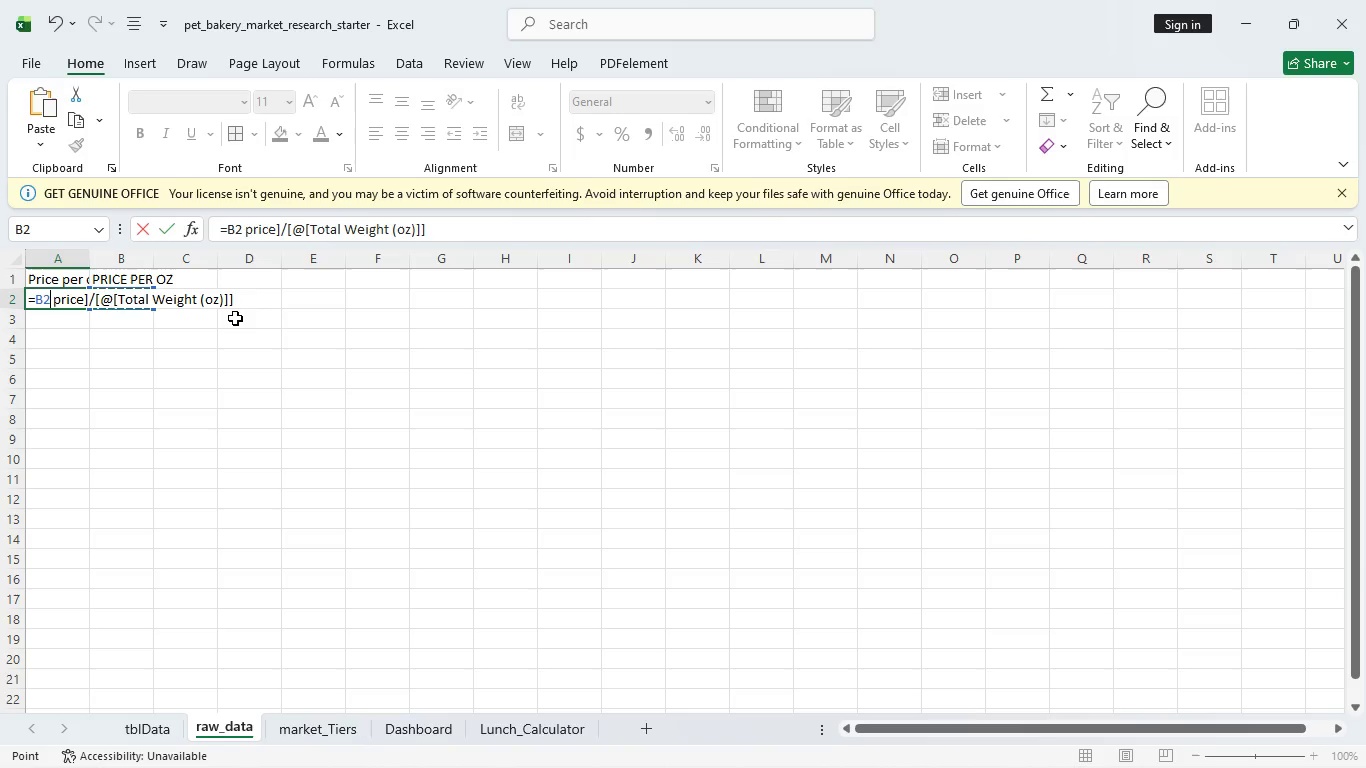 
left_click([248, 299])
 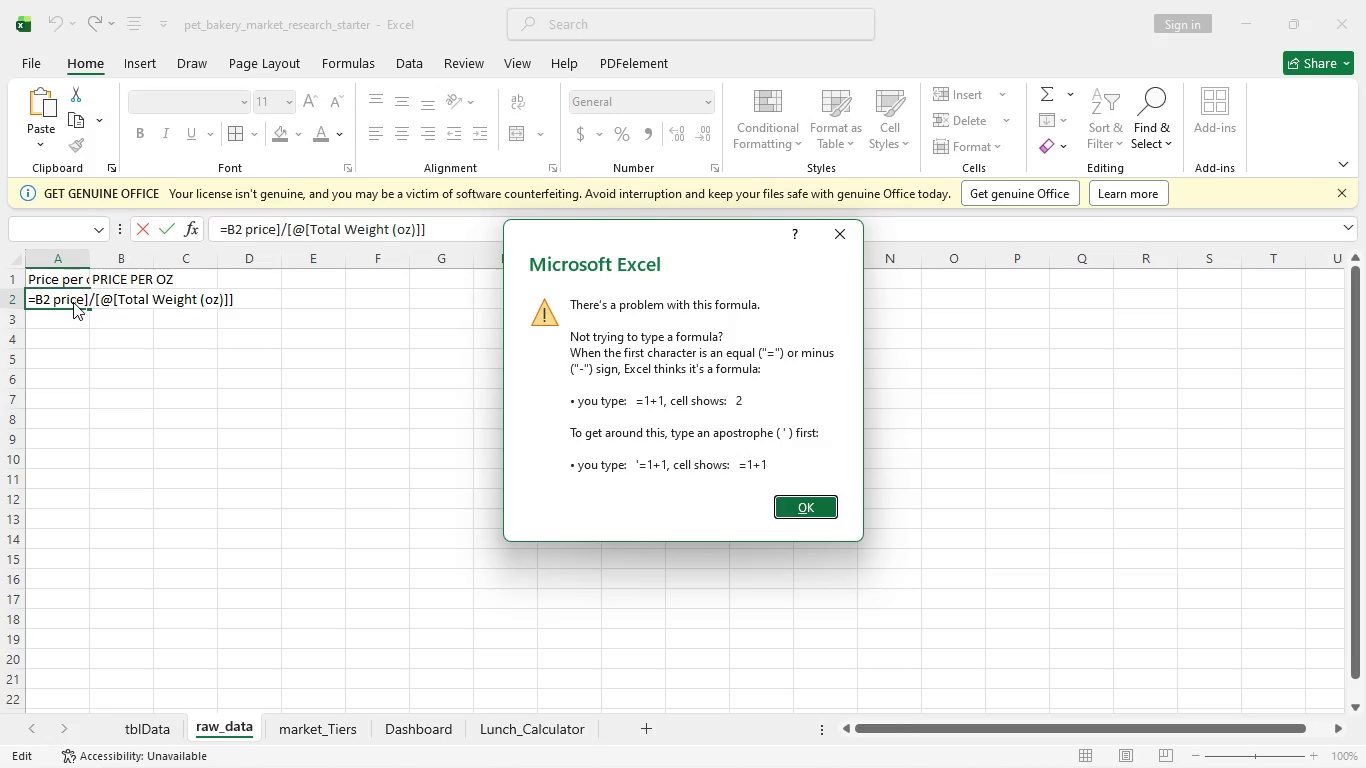 
left_click([73, 302])
 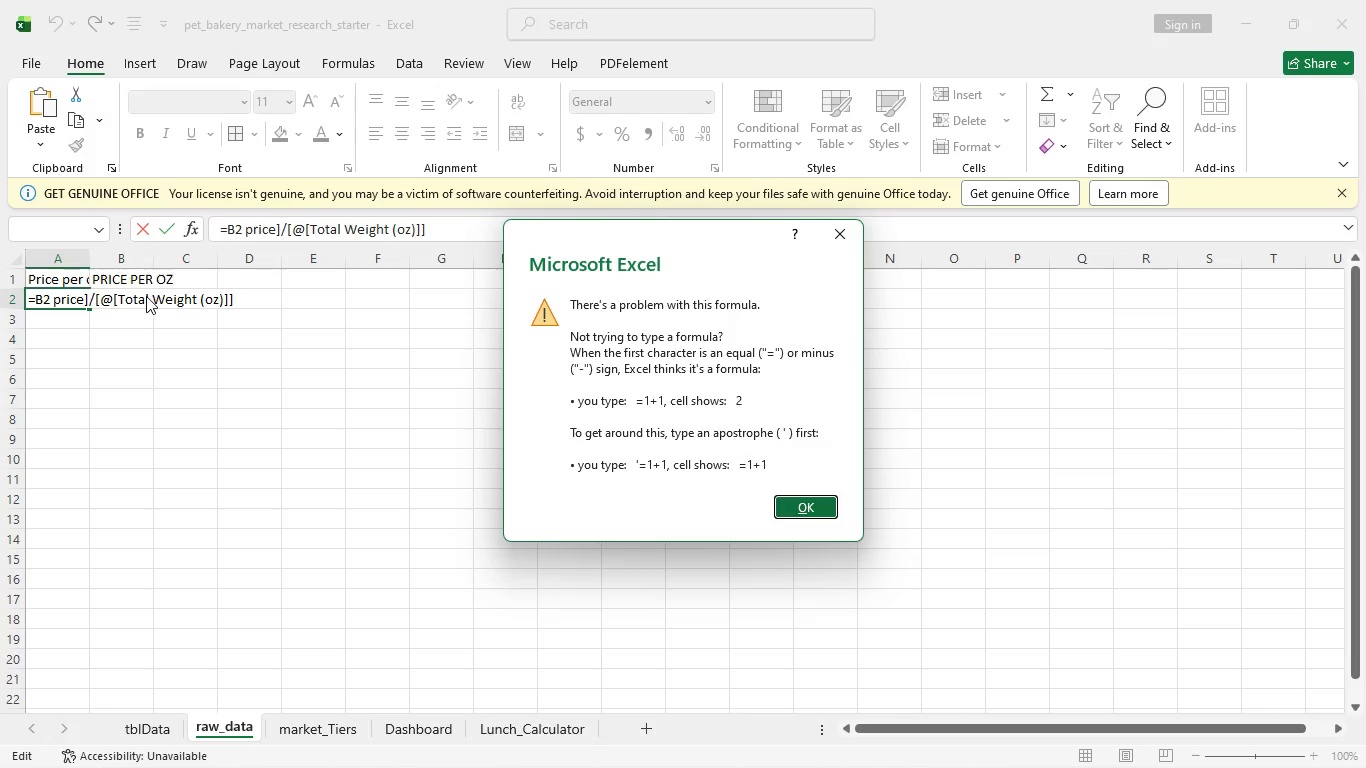 
left_click([146, 296])
 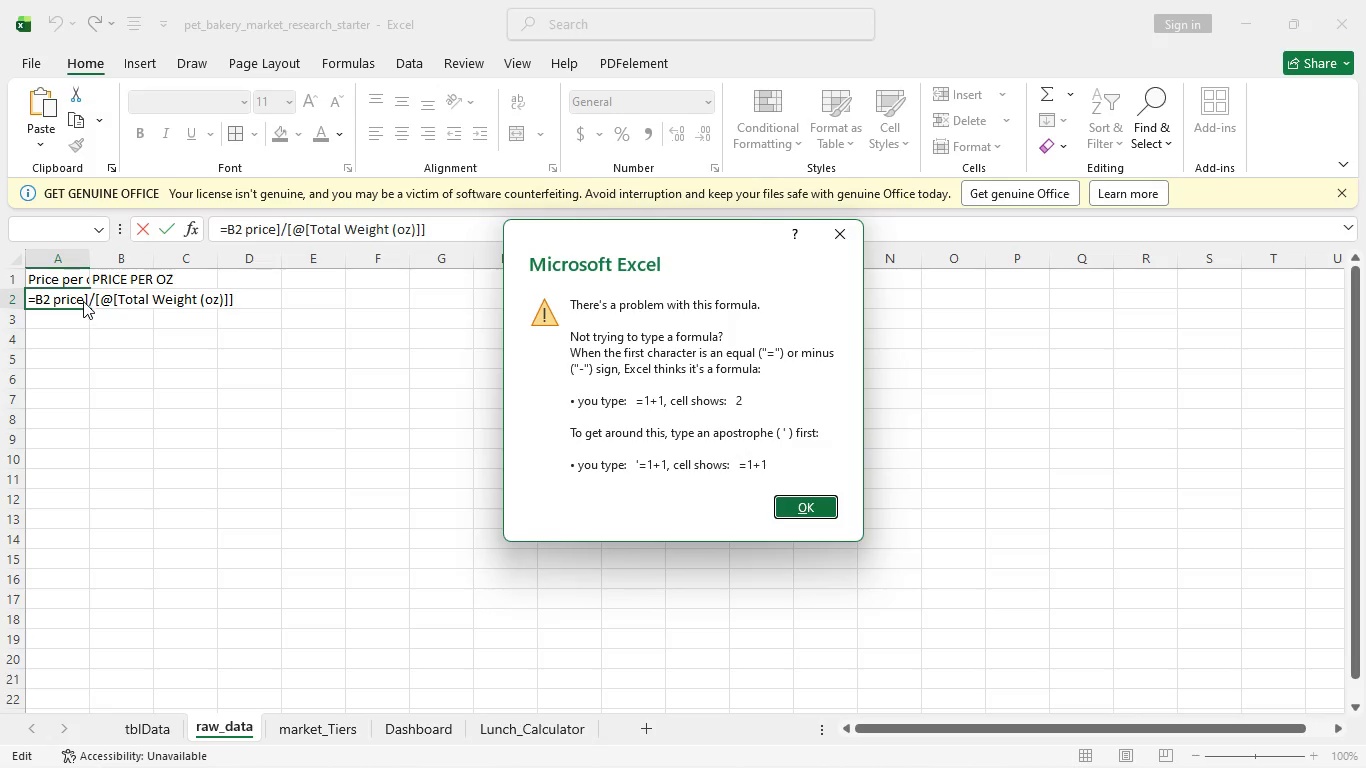 
left_click([85, 305])
 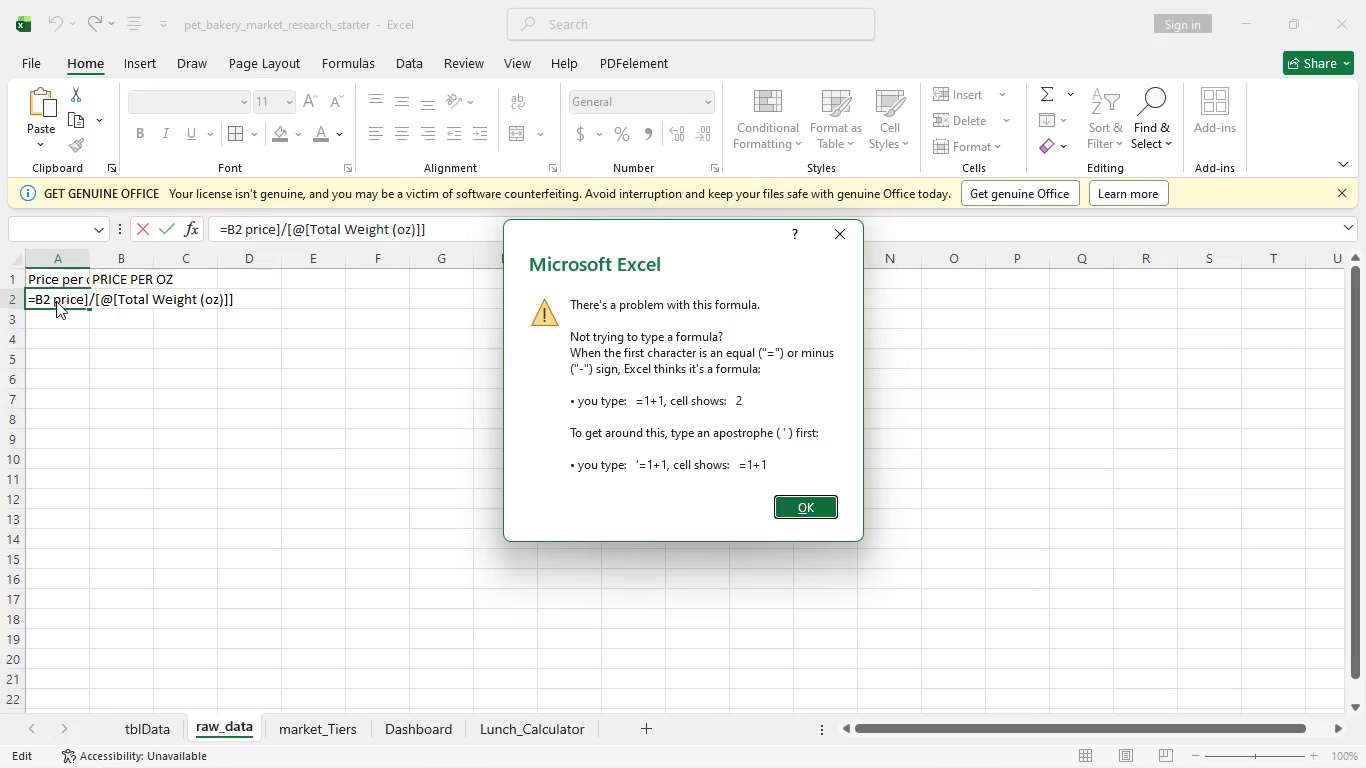 
left_click([83, 301])
 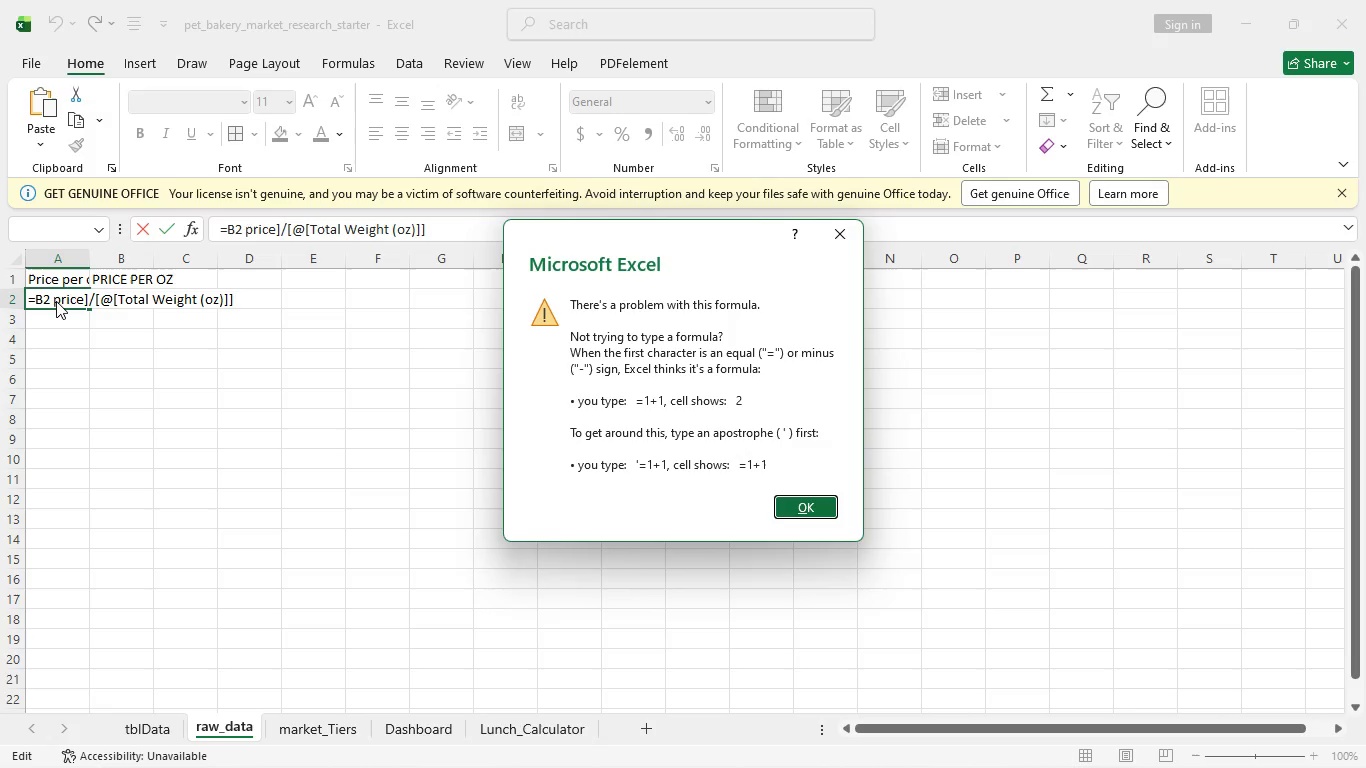 
left_click_drag(start_coordinate=[80, 301], to_coordinate=[67, 301])
 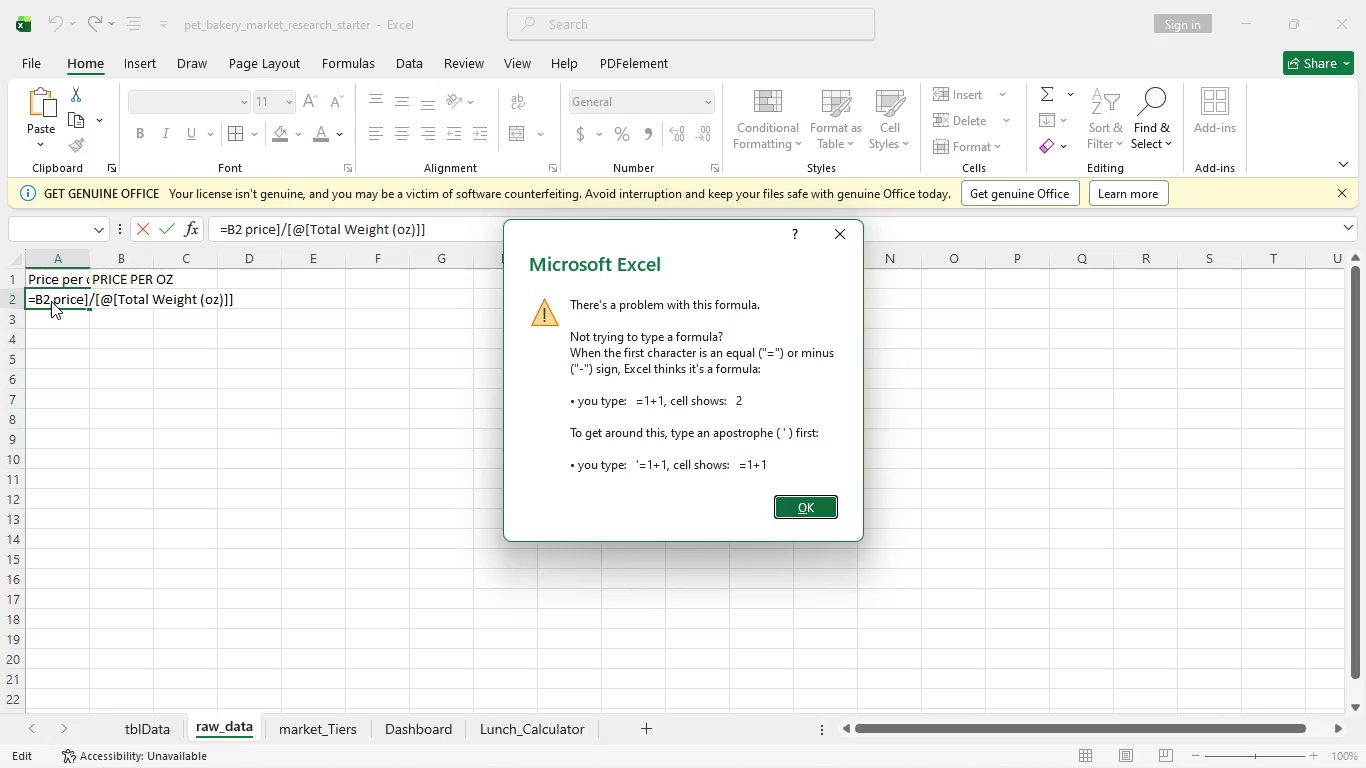 
left_click([56, 301])
 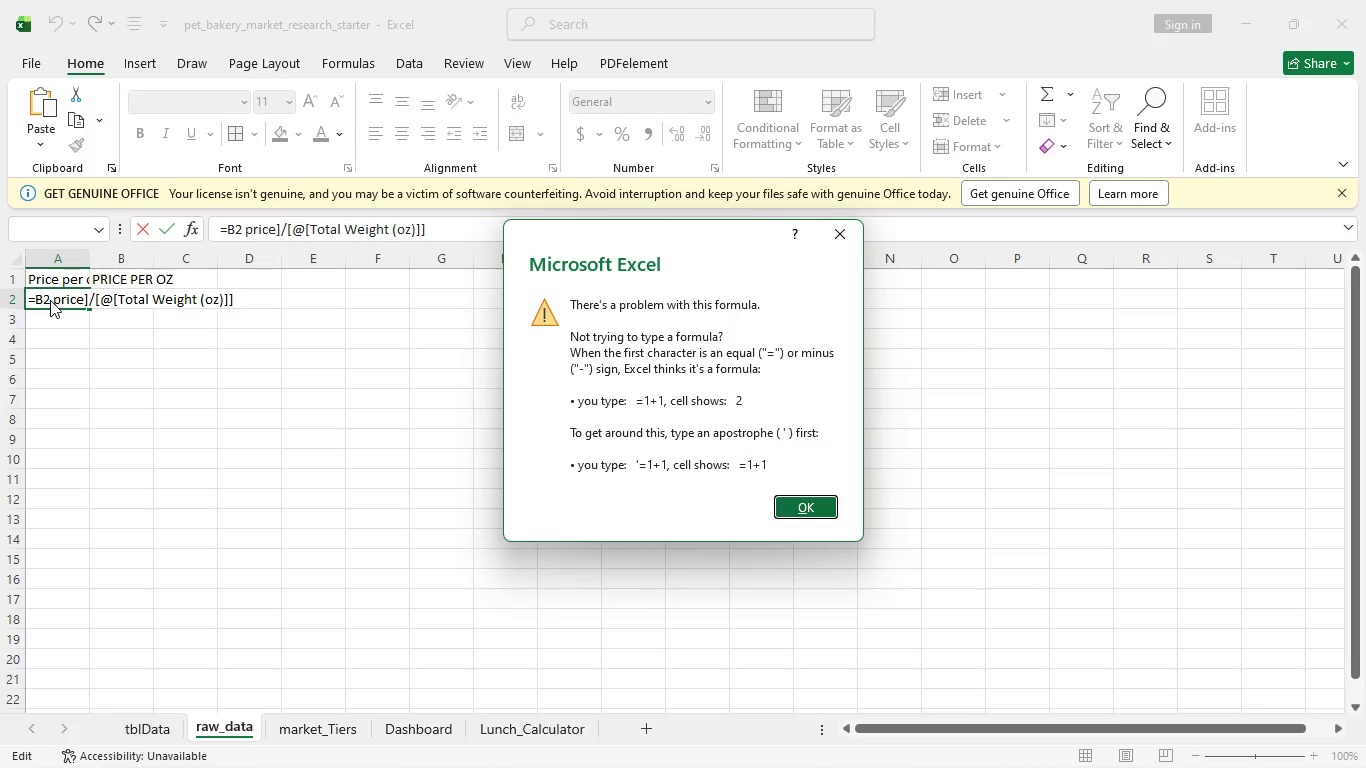 
left_click([51, 301])
 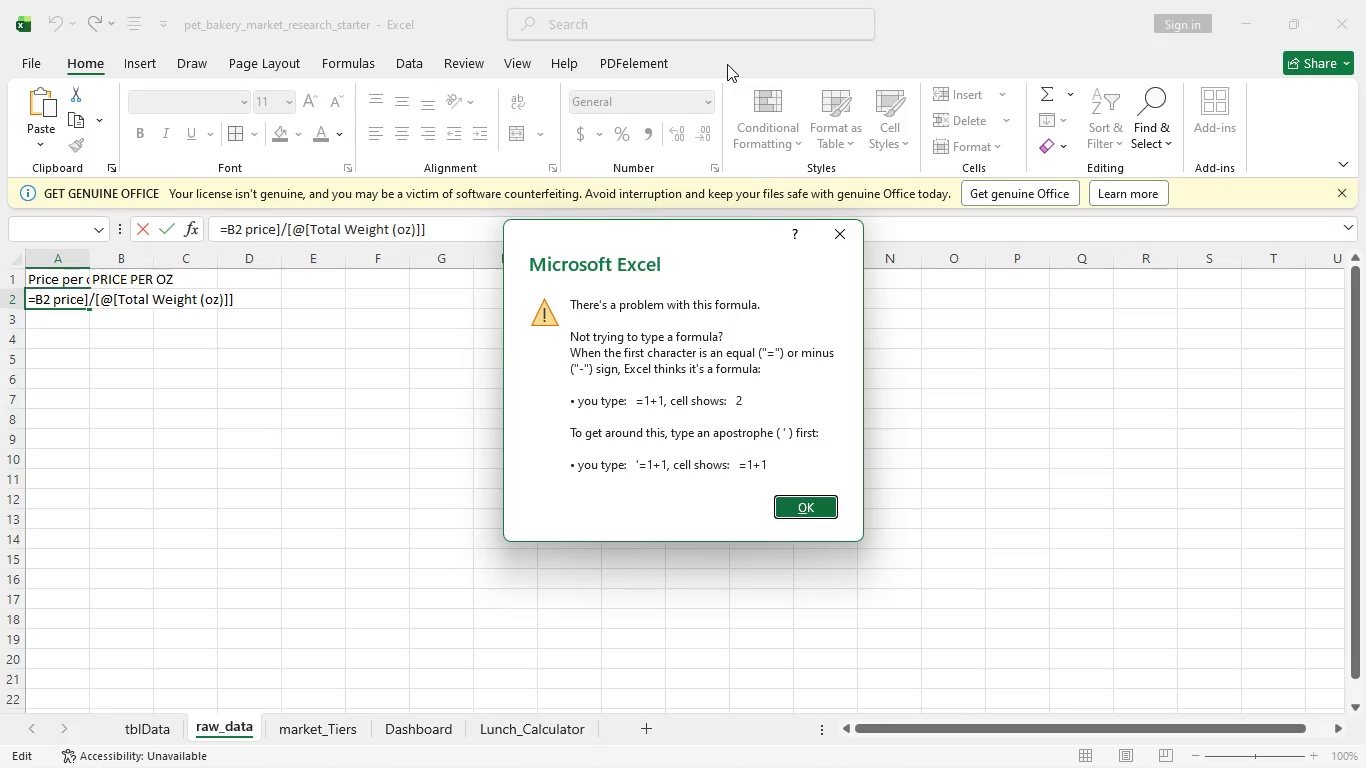 
double_click([50, 300])
 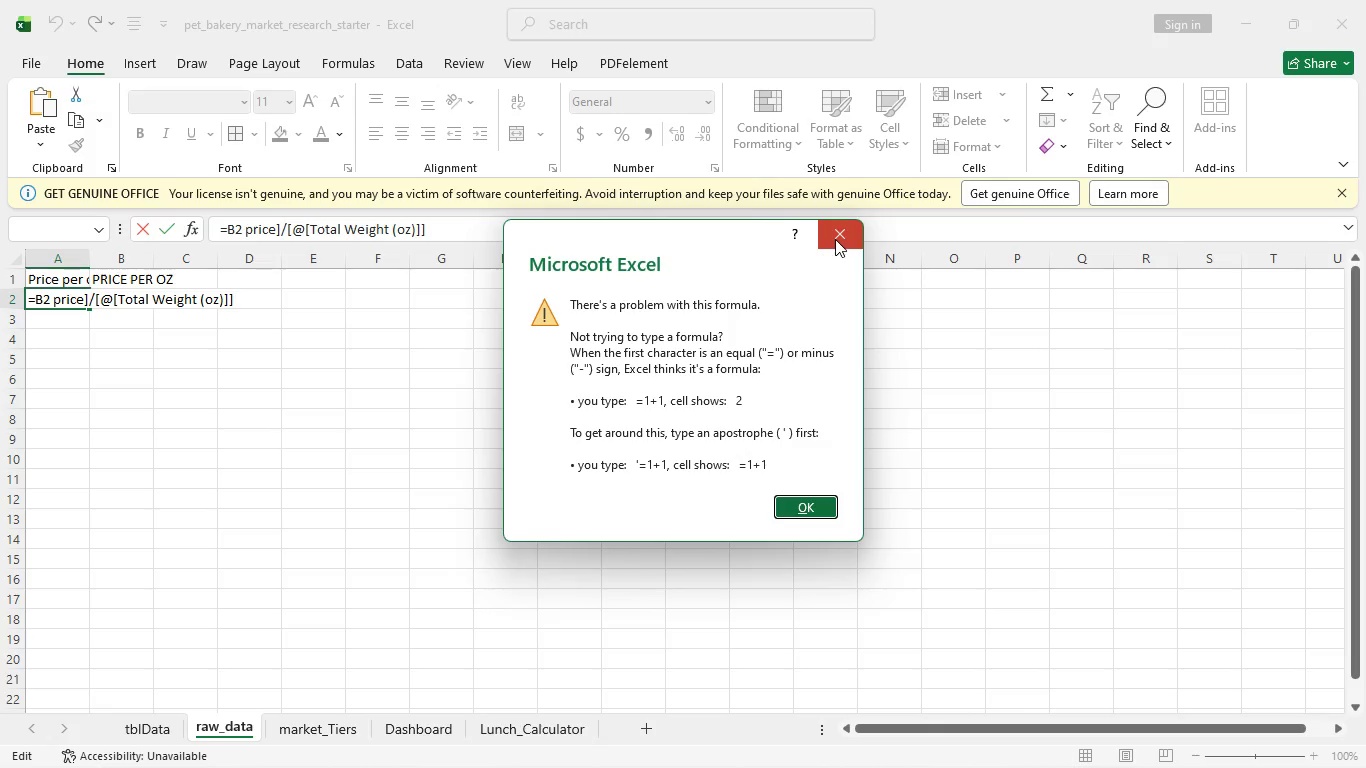 
left_click([835, 239])
 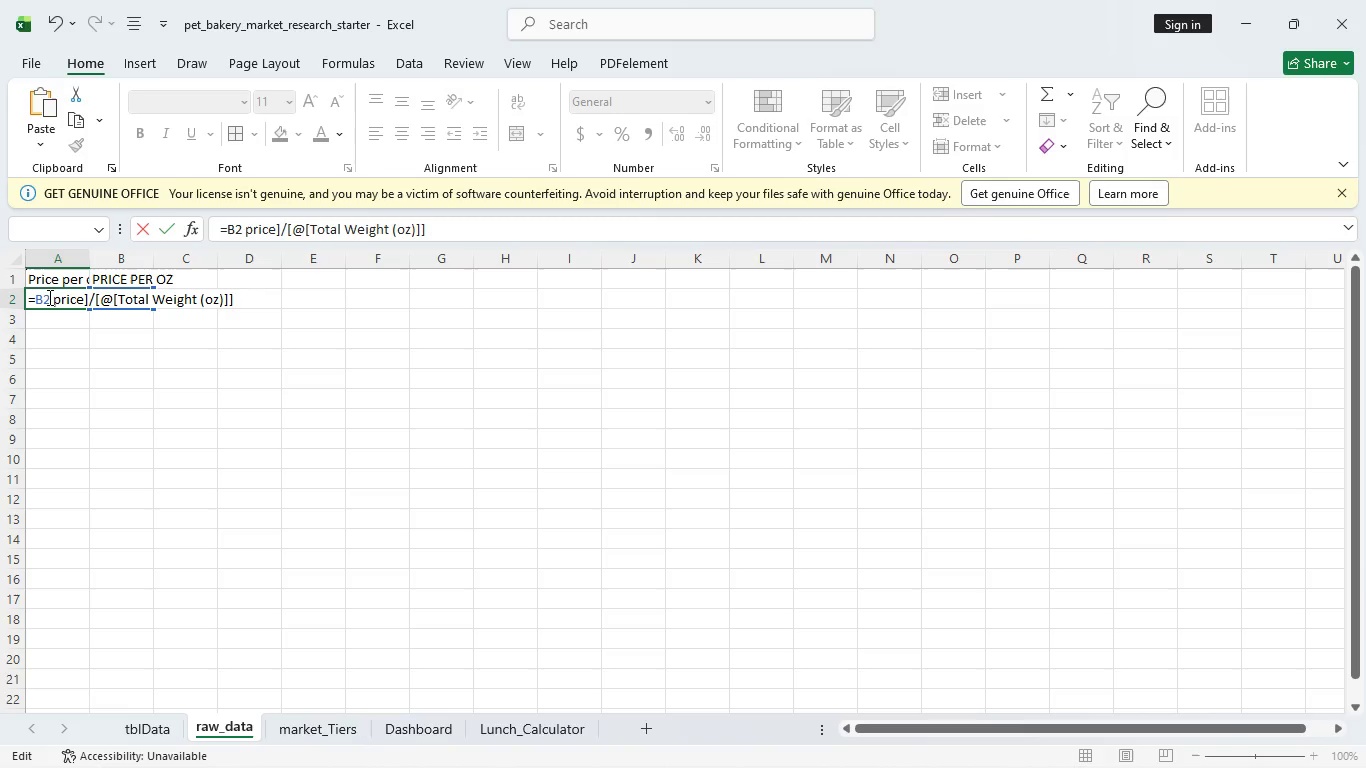 
left_click([48, 297])
 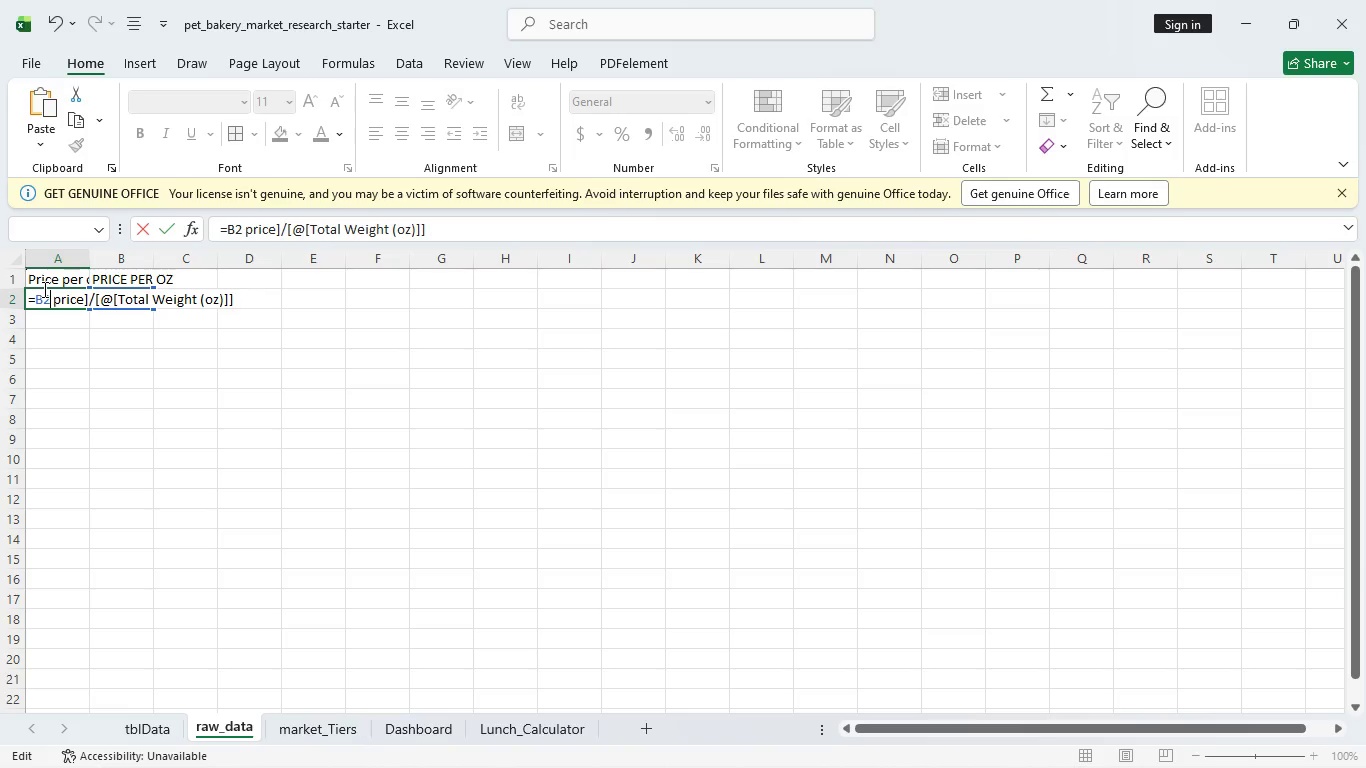 
key(Backspace)
 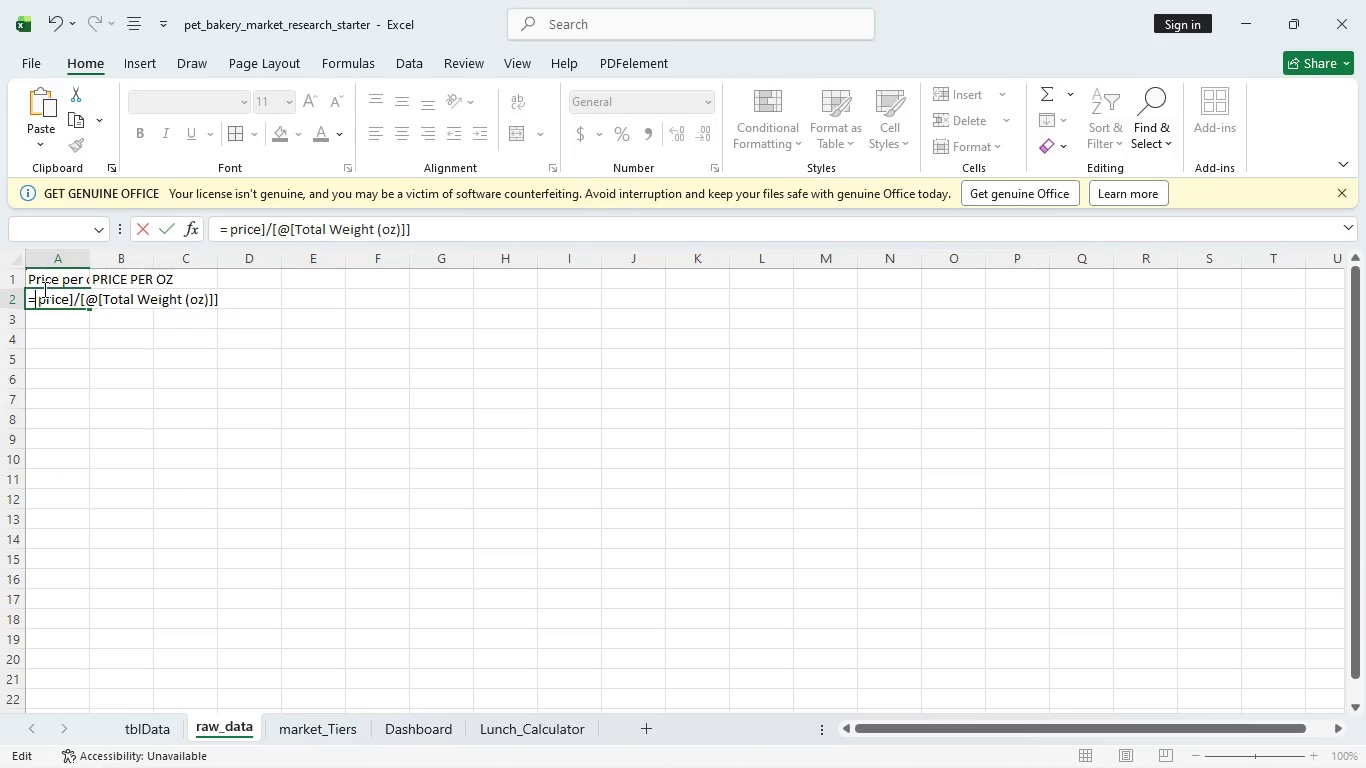 
key(Backspace)
 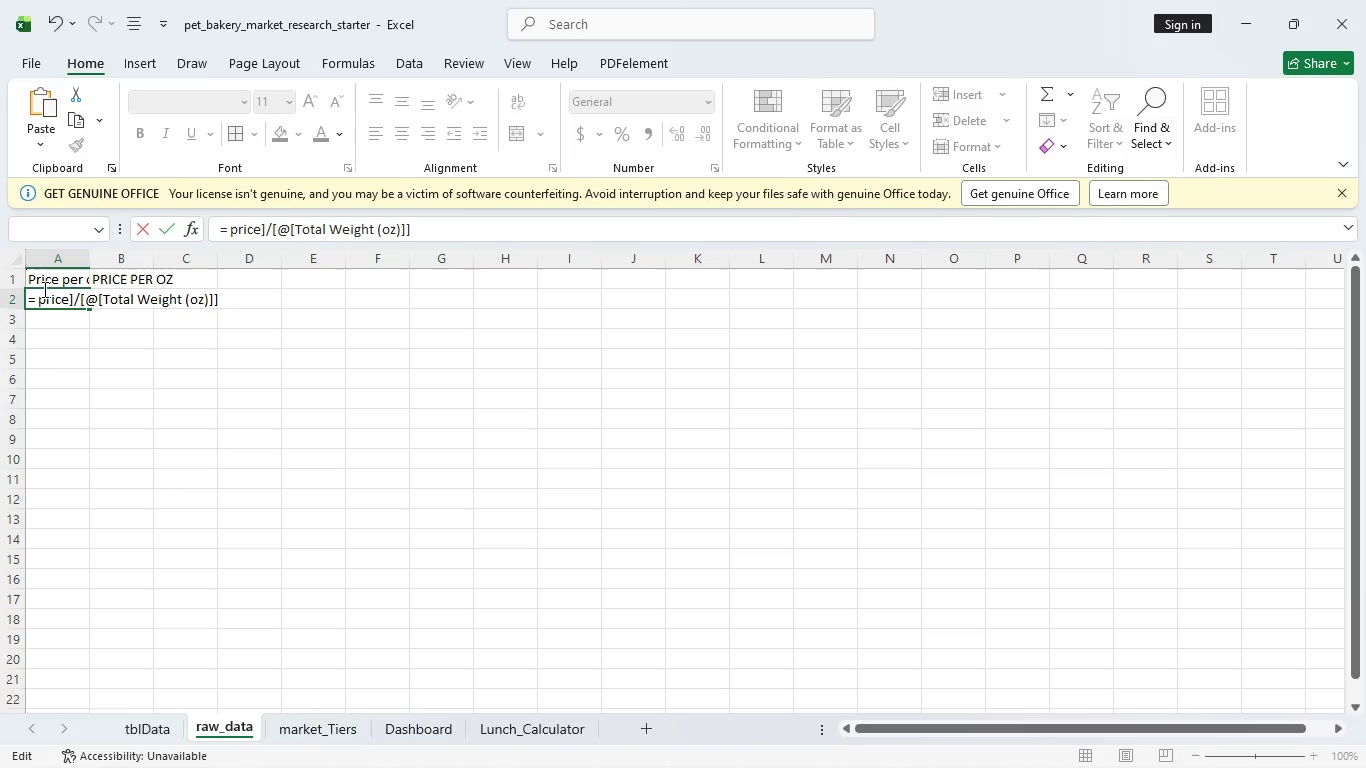 
key(BracketLeft)
 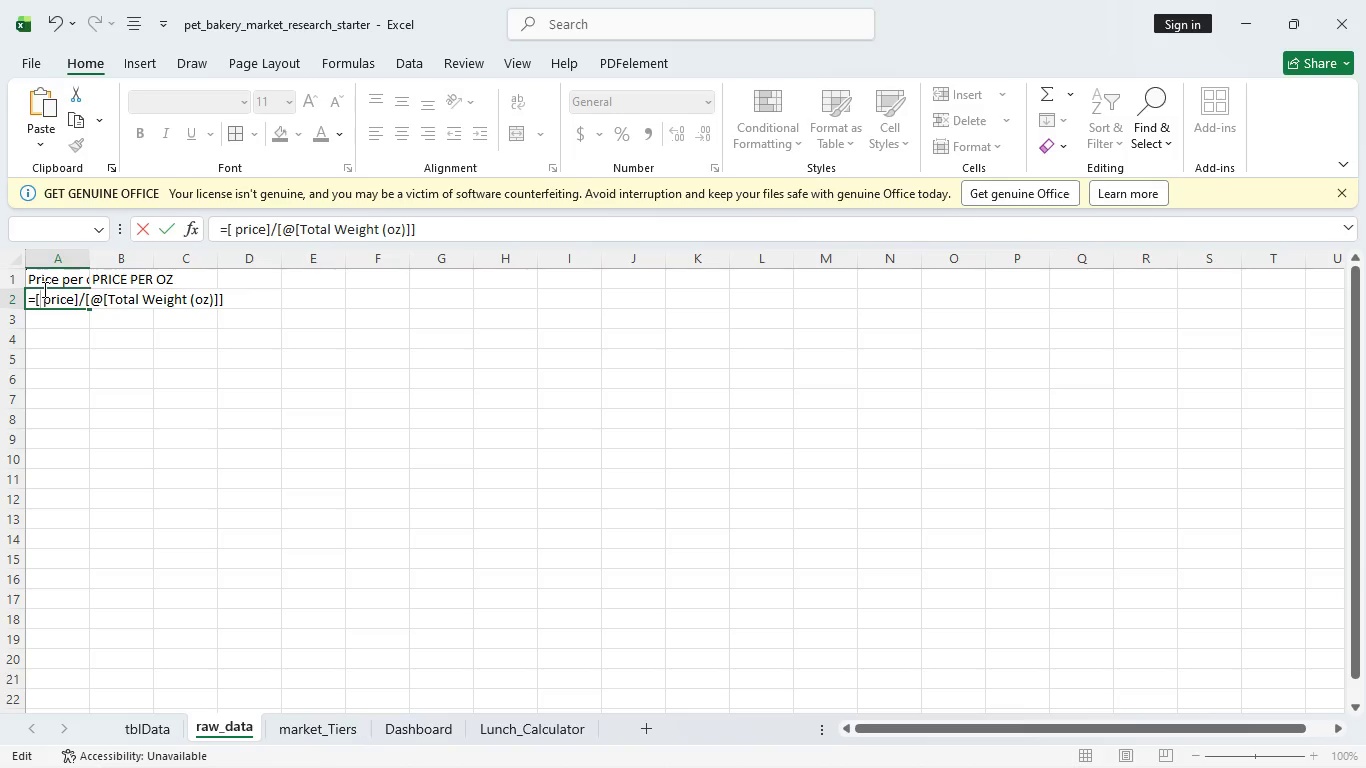 
wait(8.41)
 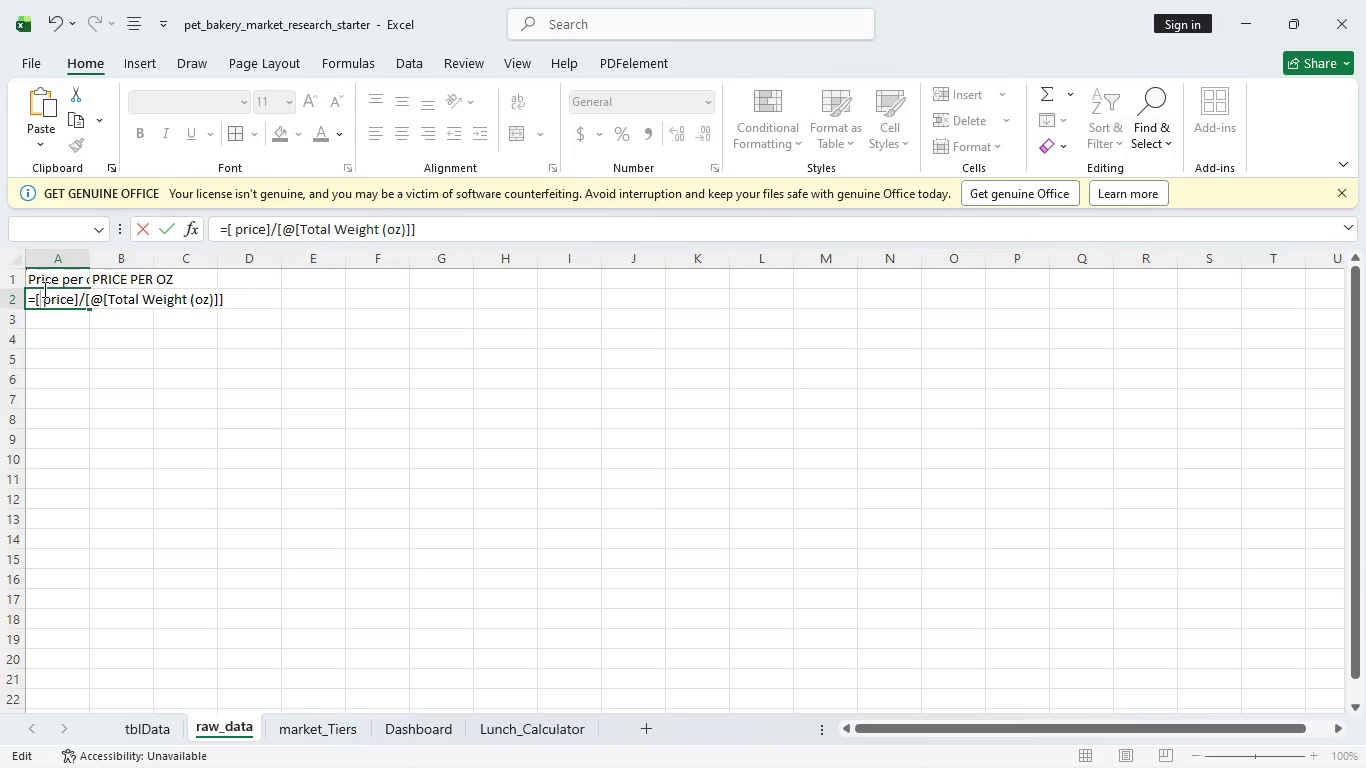 
hold_key(key=CapsLock, duration=0.67)
 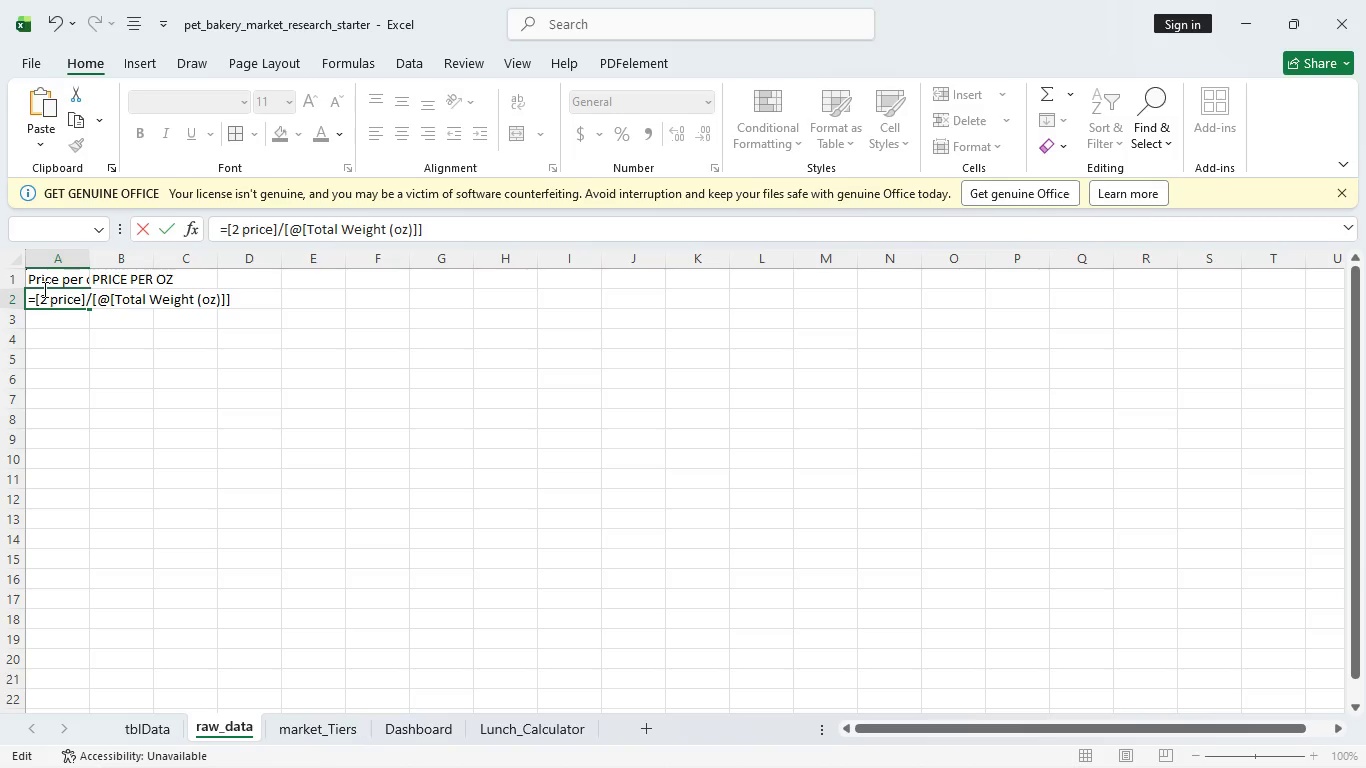 
key(2)
 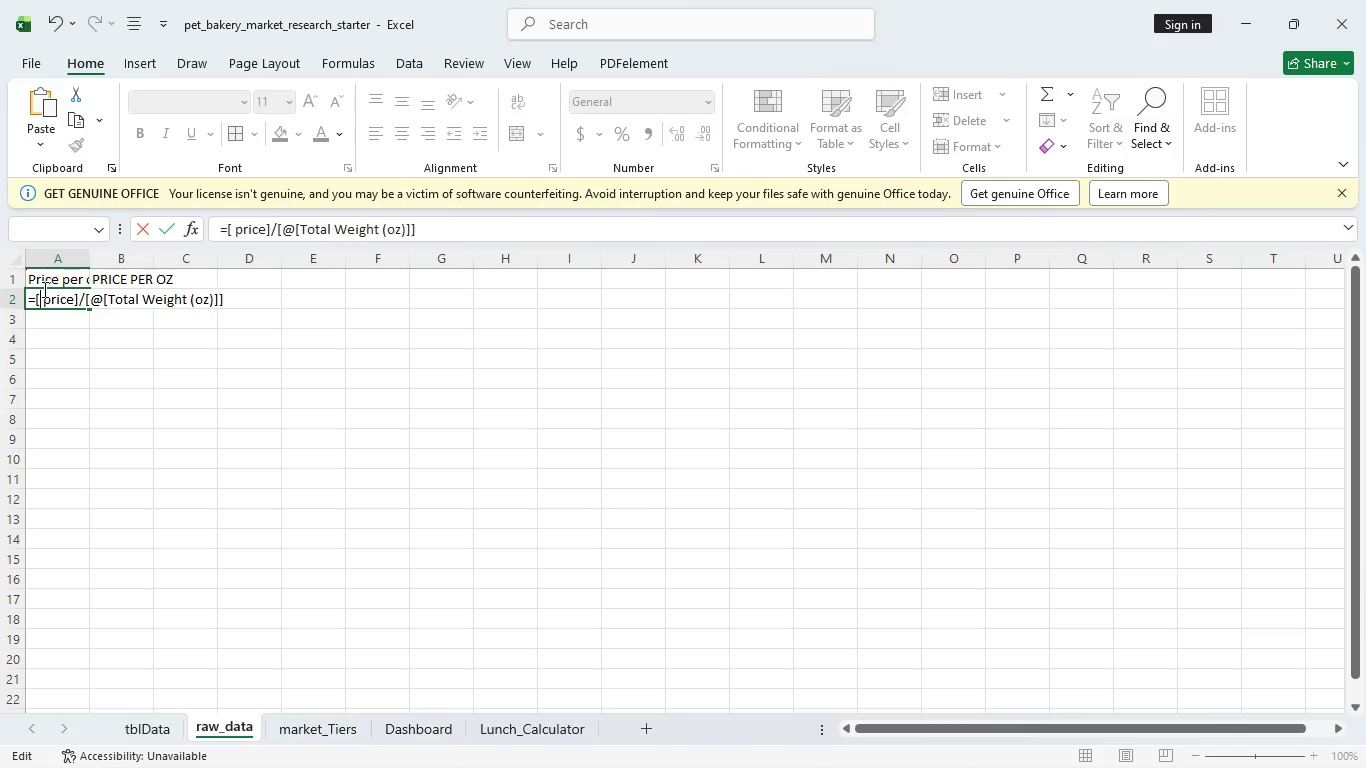 
key(Backspace)
 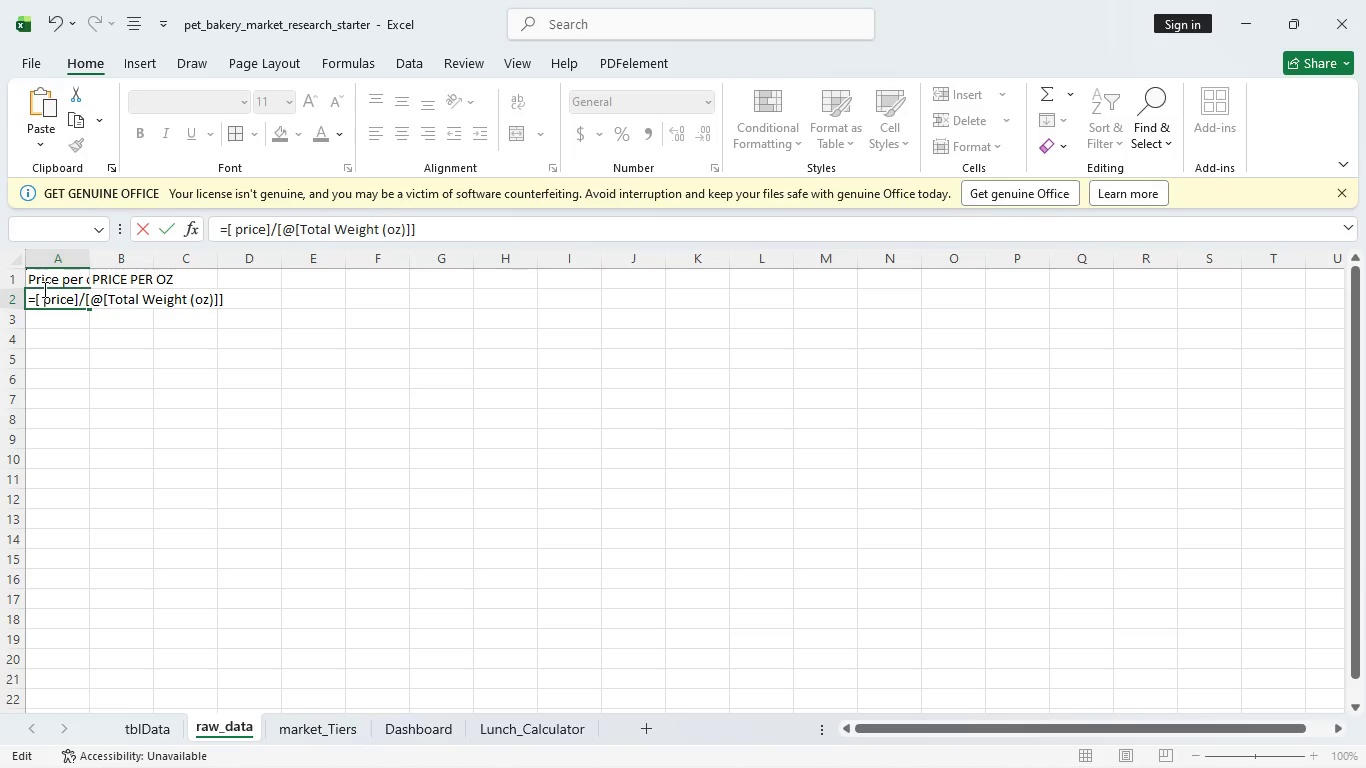 
key(Shift+2)
 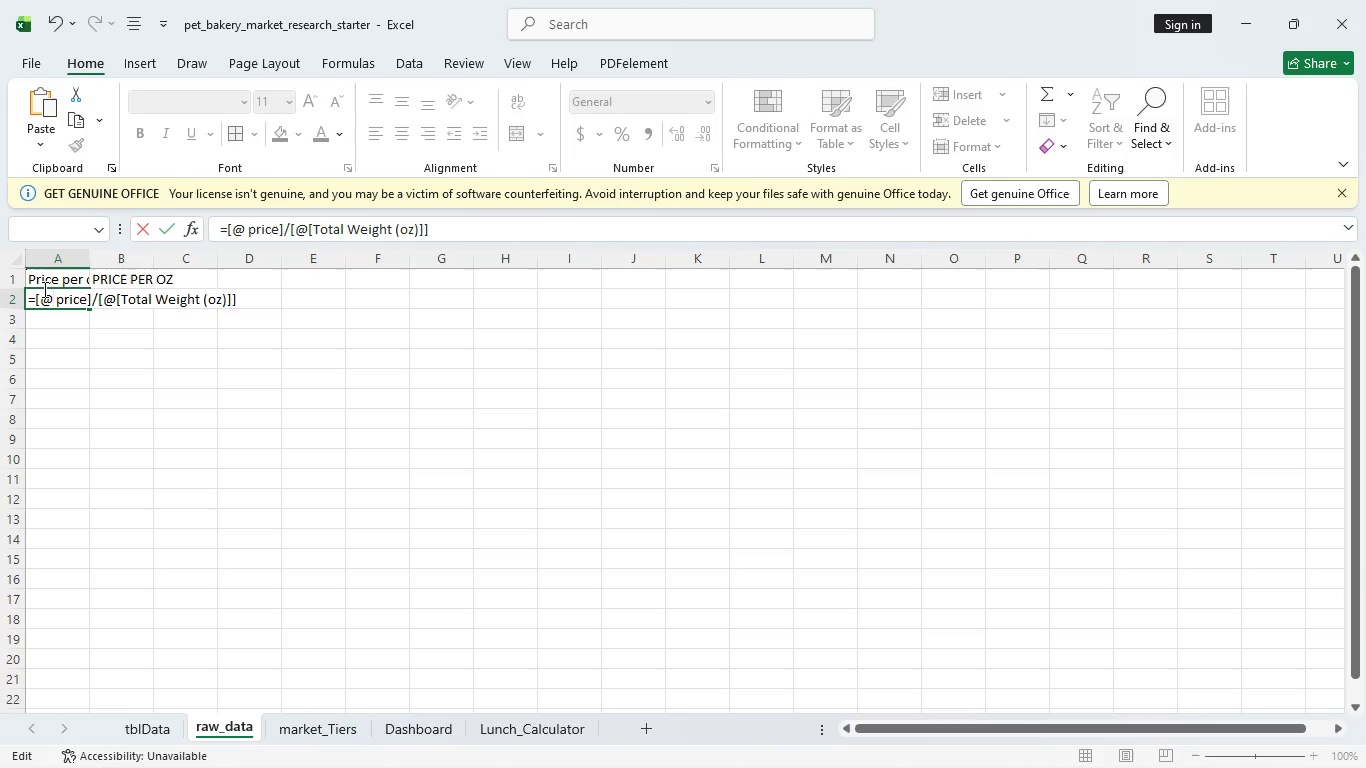 
type(RE)
 